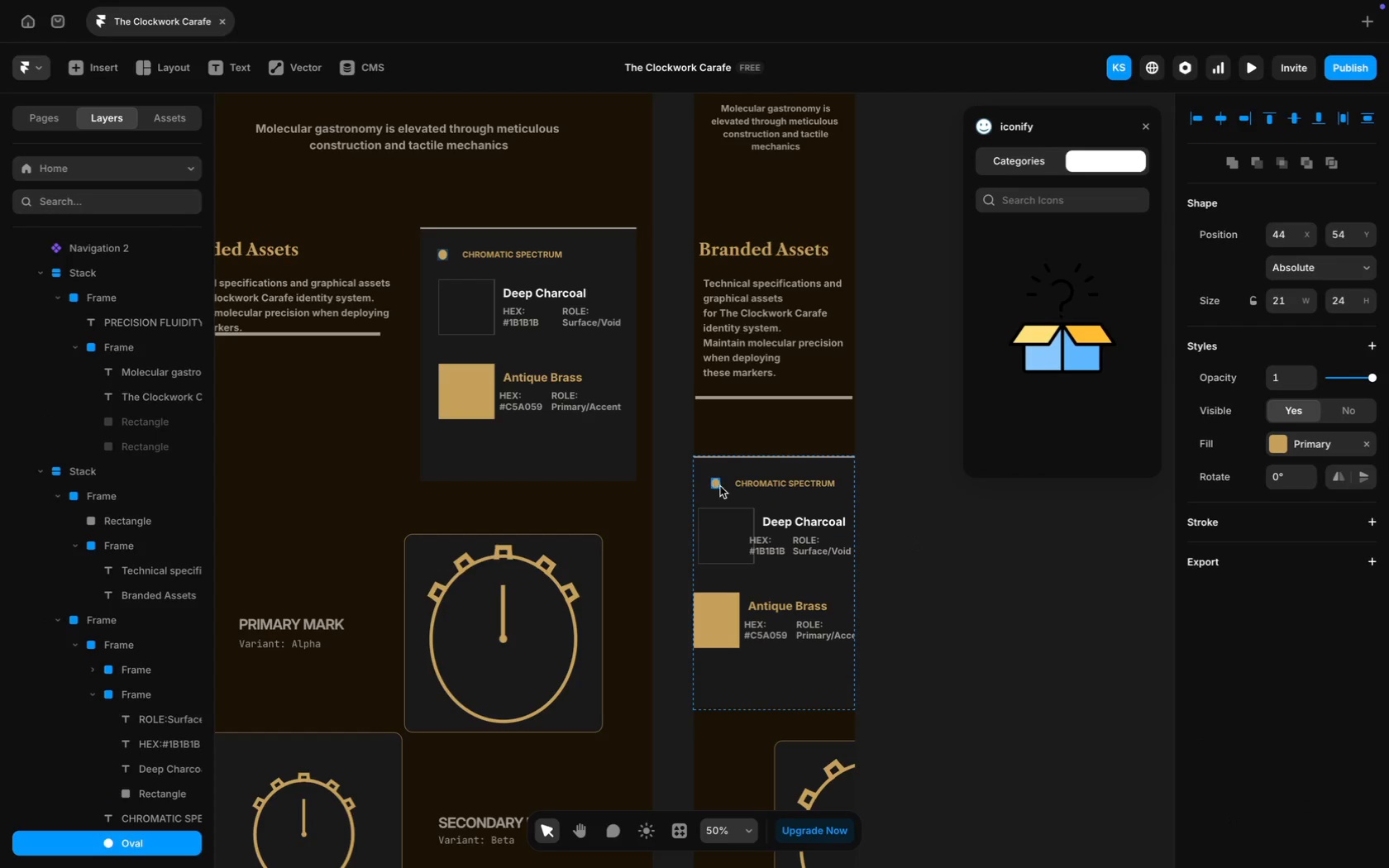 
hold_key(key=ShiftLeft, duration=0.94)
left_click([770, 485])
 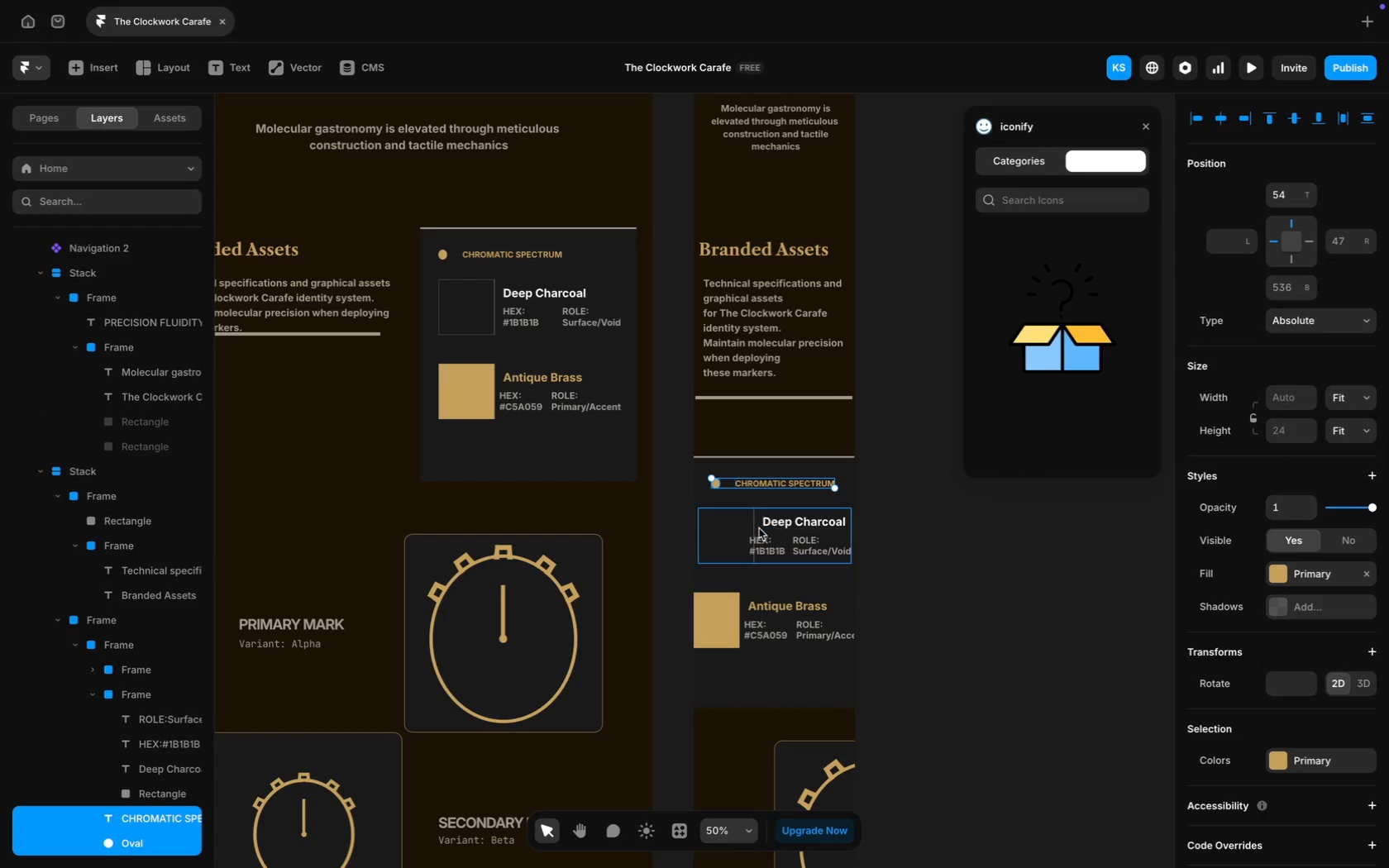 
left_click([735, 541])
 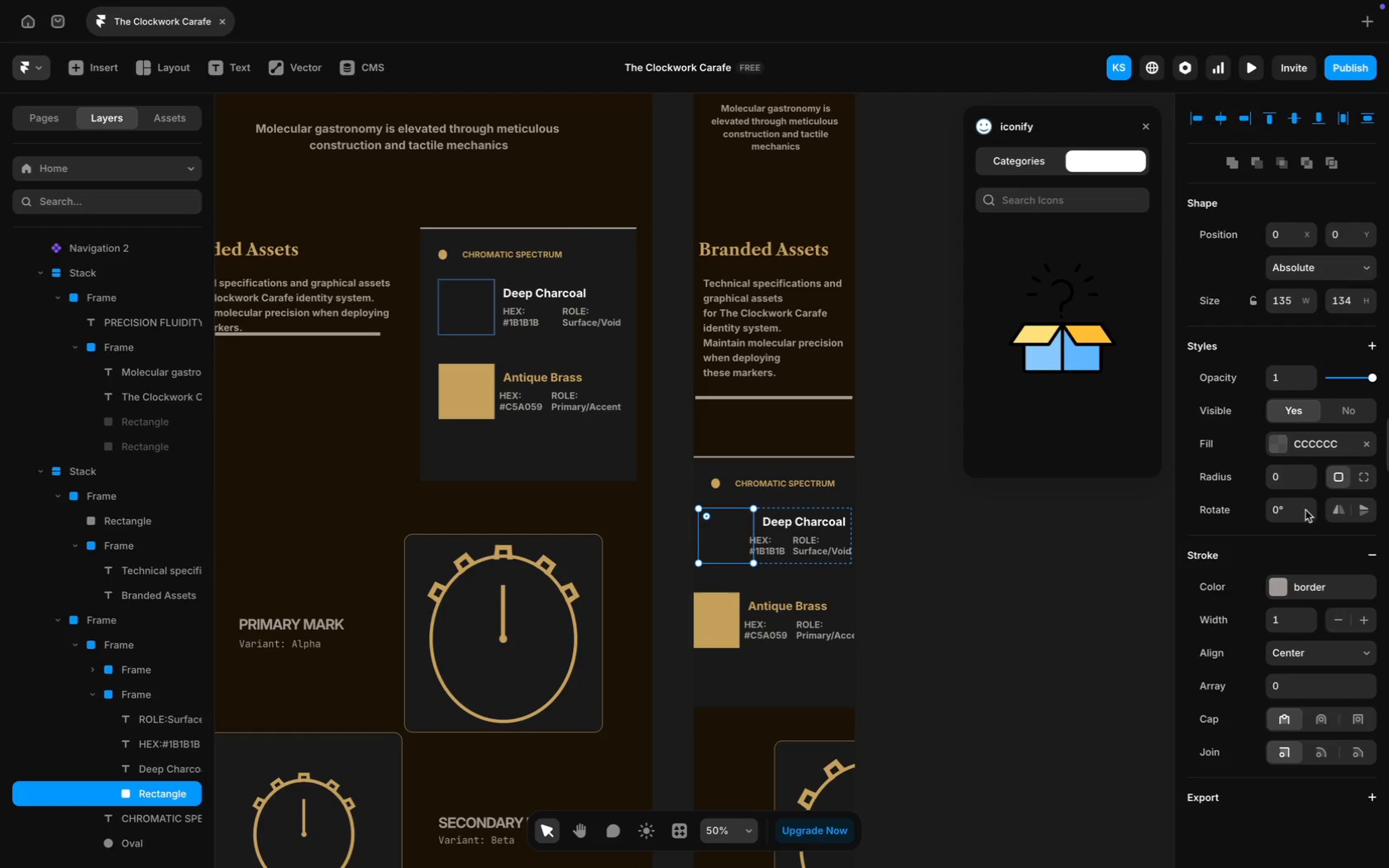 
scroll: coordinate [1314, 394], scroll_direction: up, amount: 9.0
 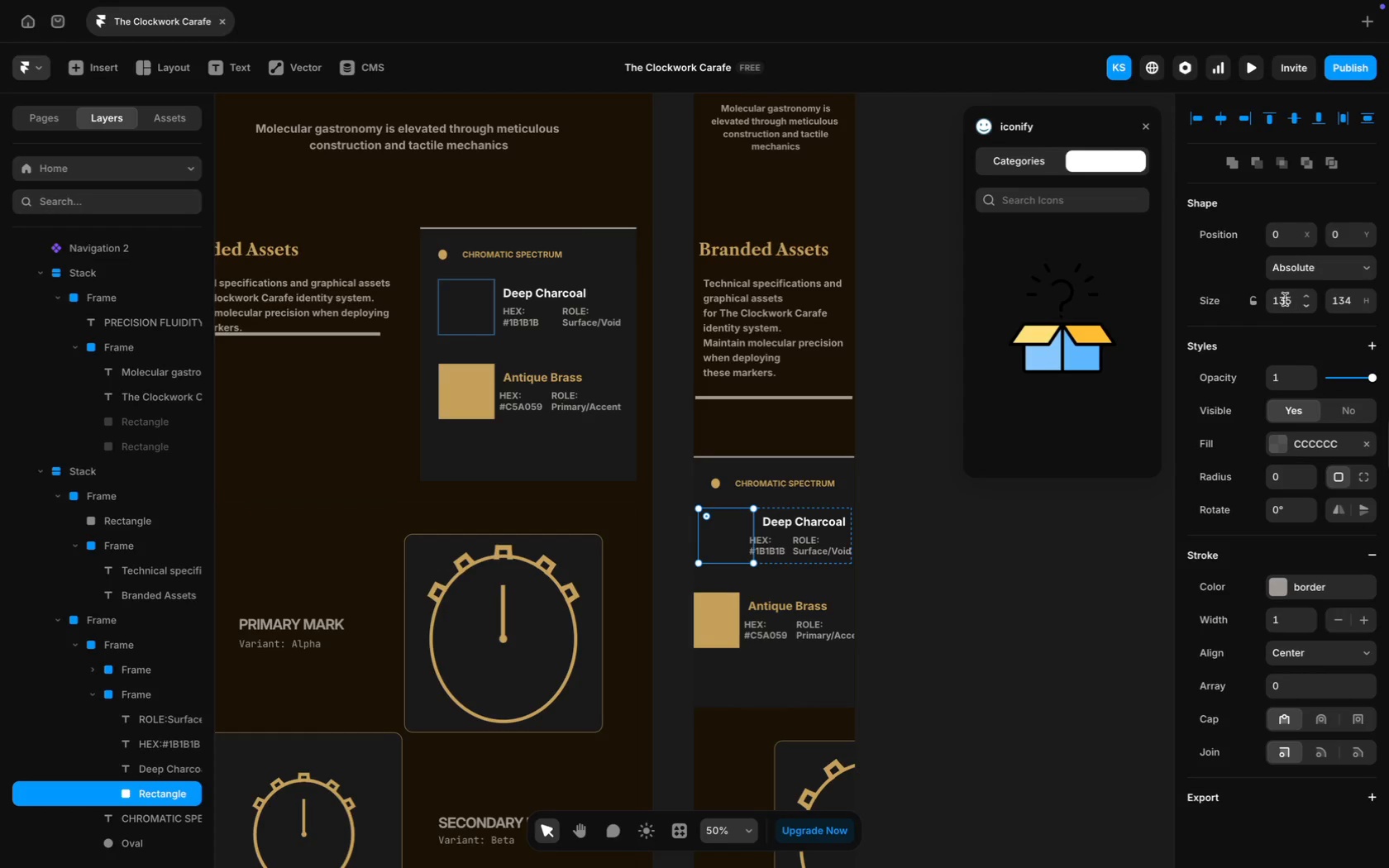 
type(110)
 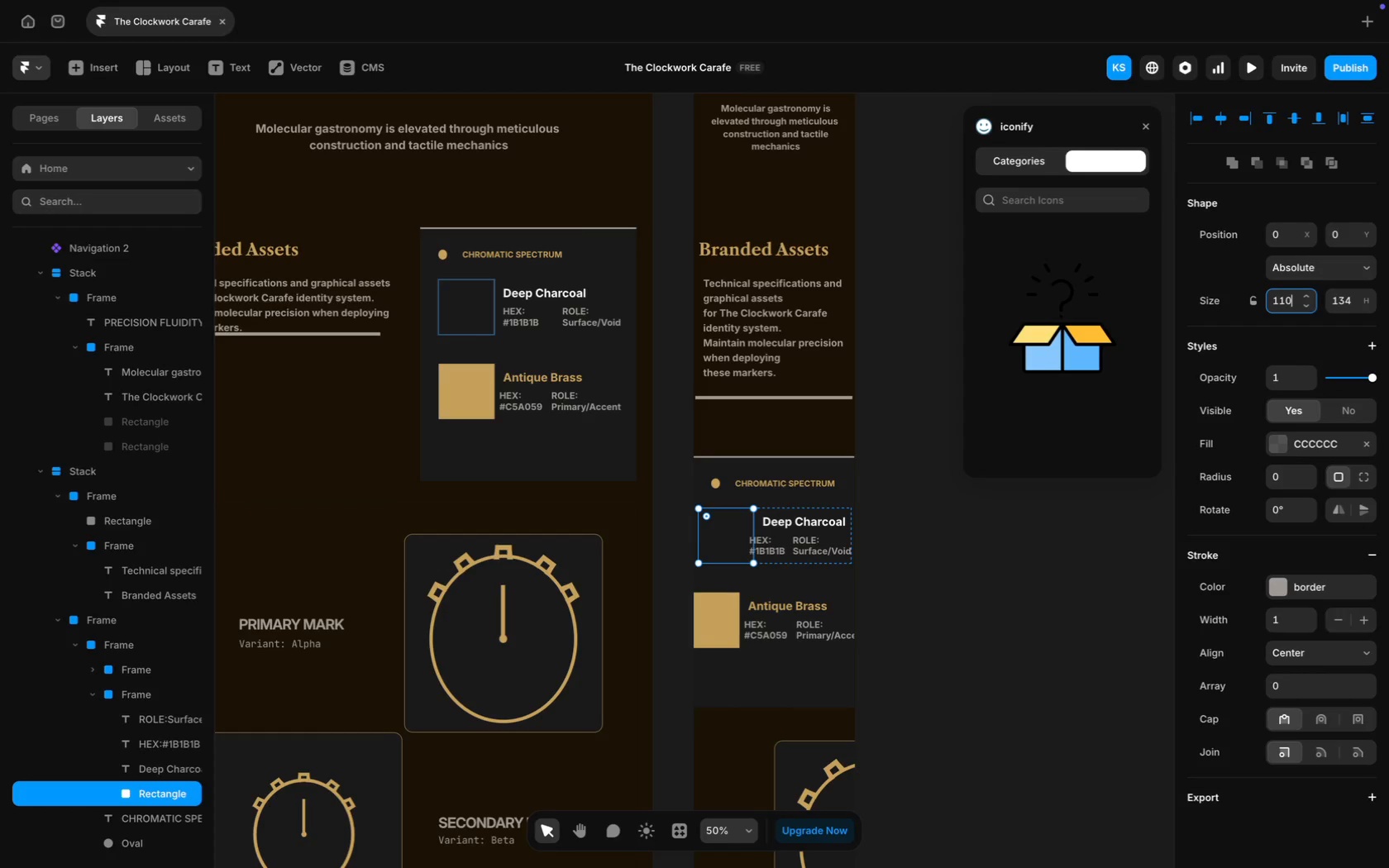 
key(Enter)
 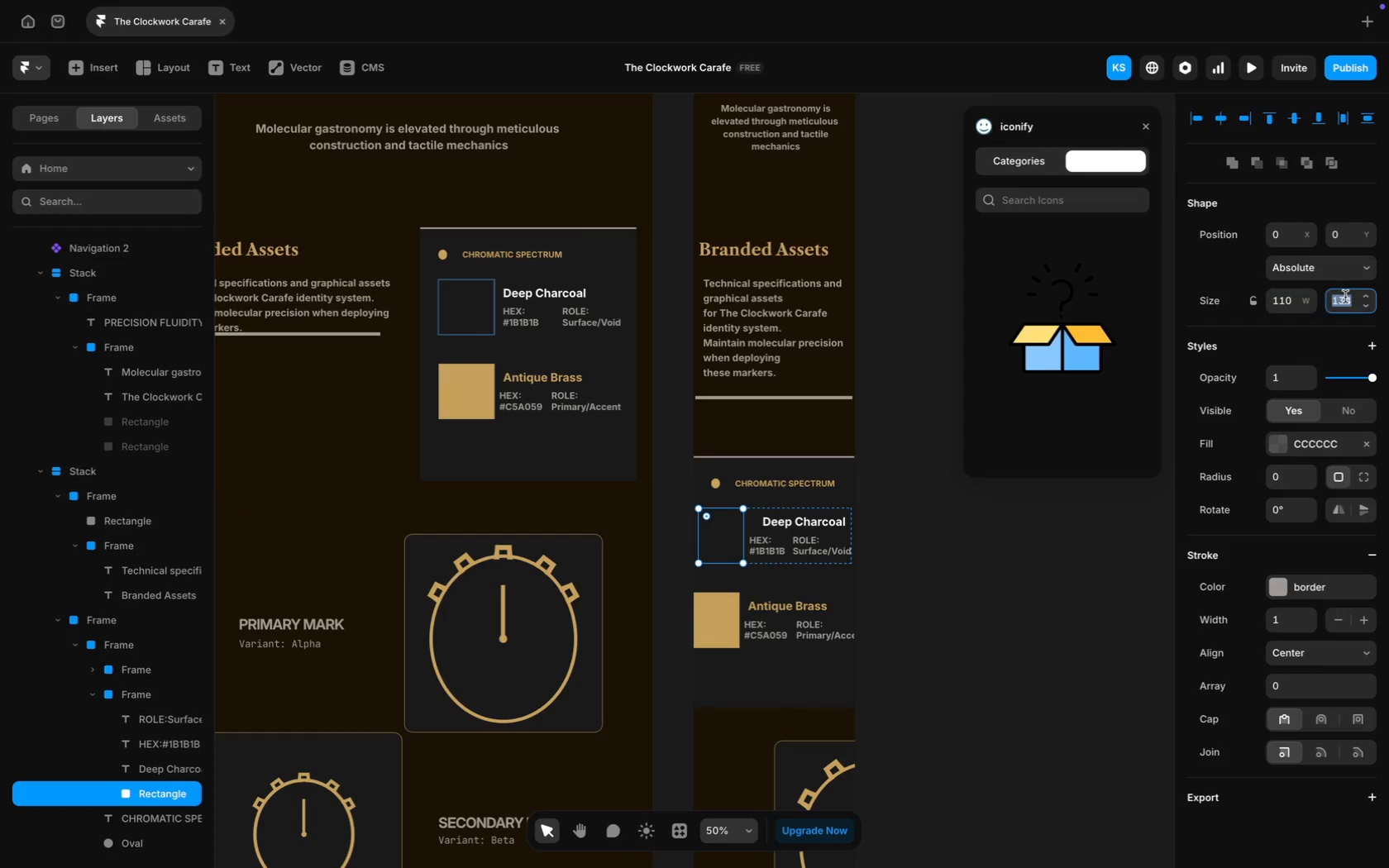 
type(110)
 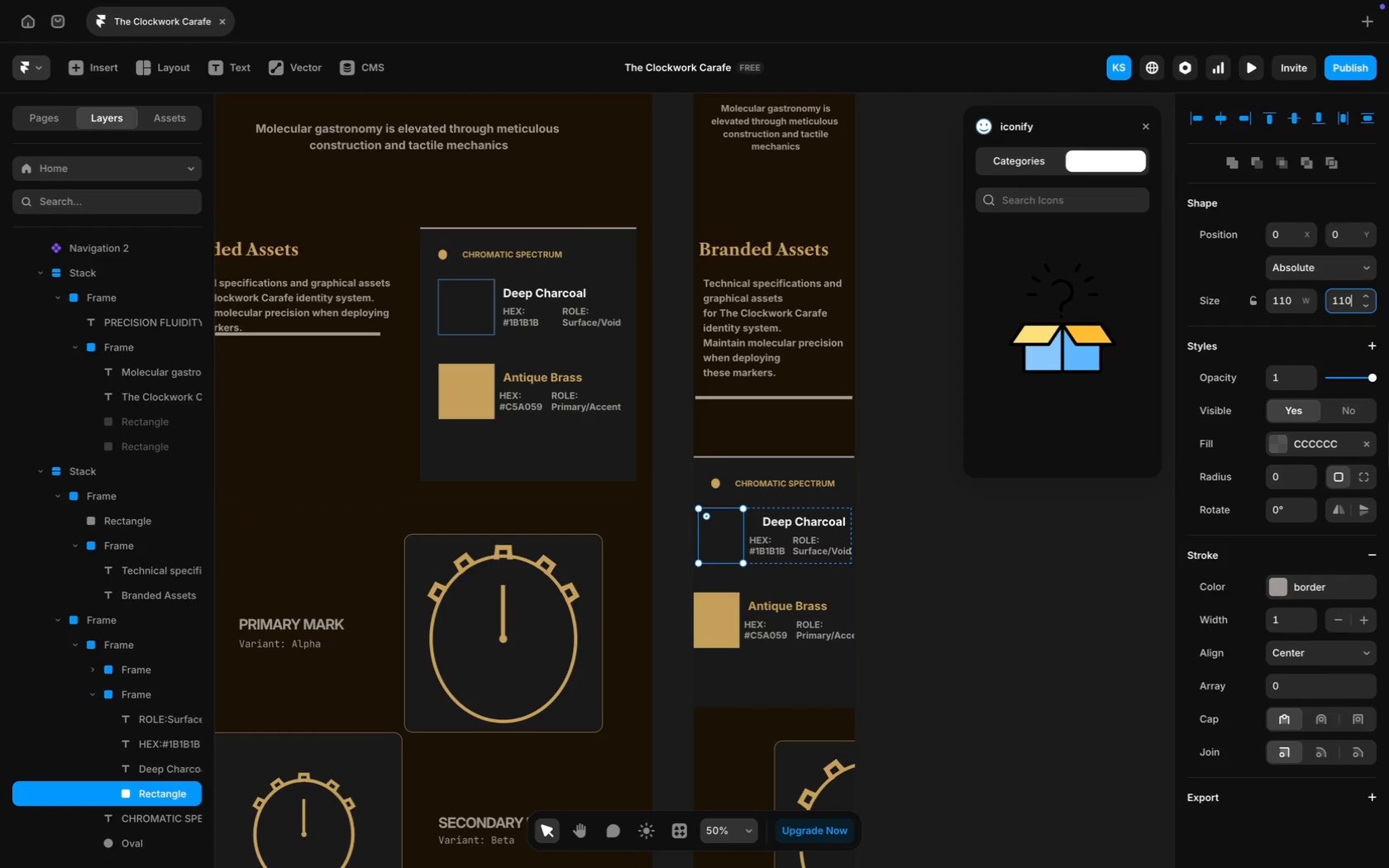 
key(Enter)
 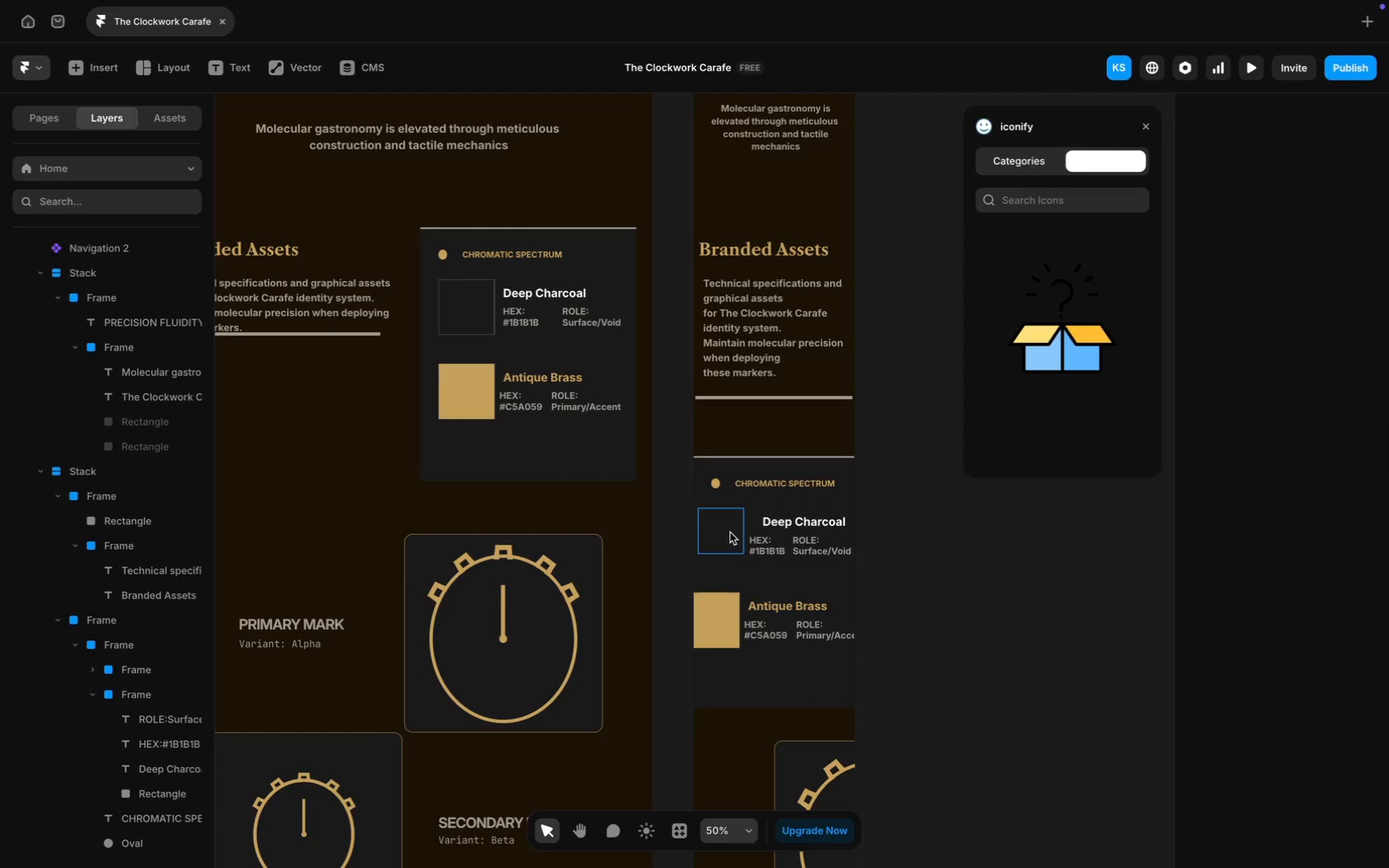 
left_click([730, 532])
 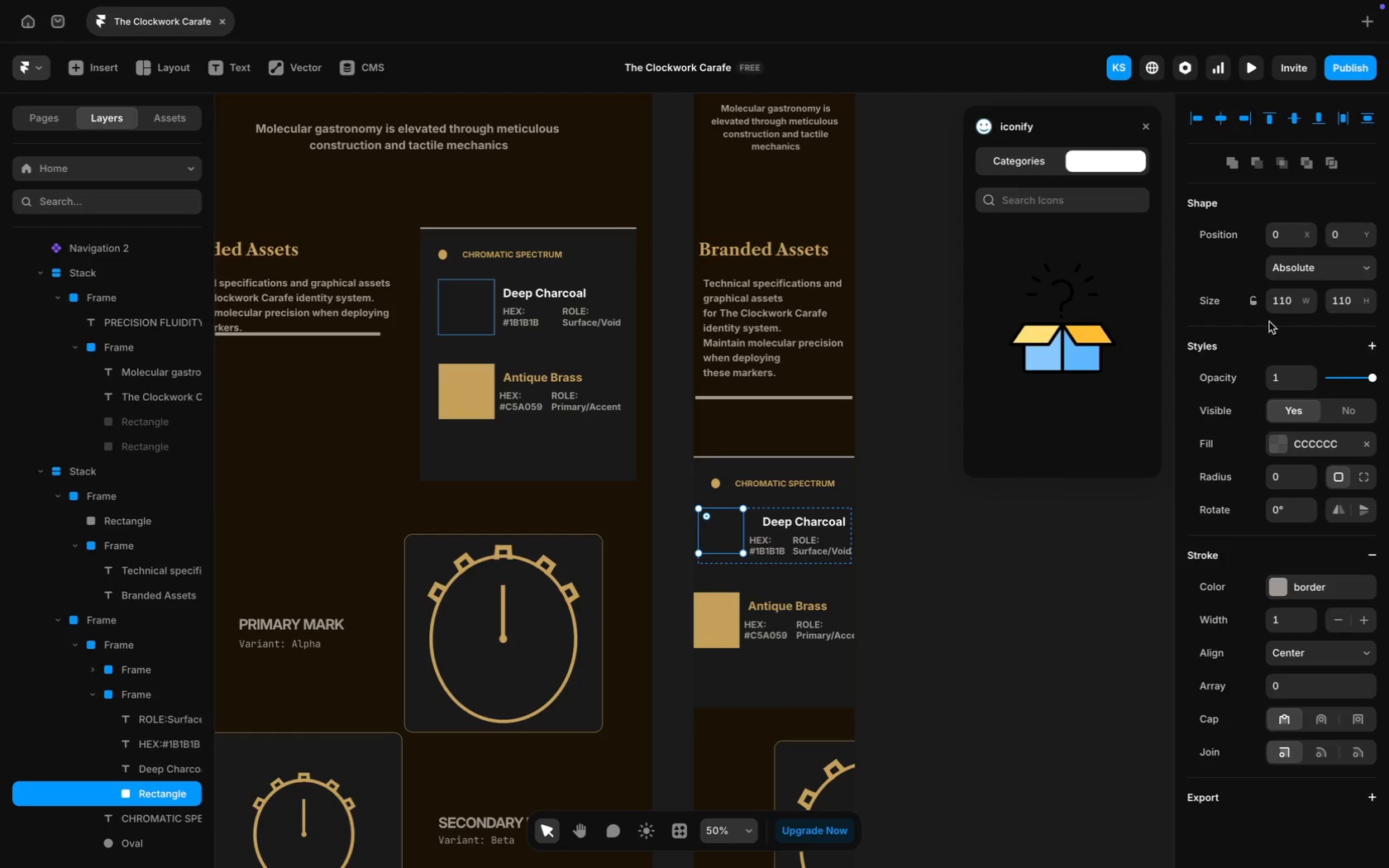 
left_click([1291, 303])
 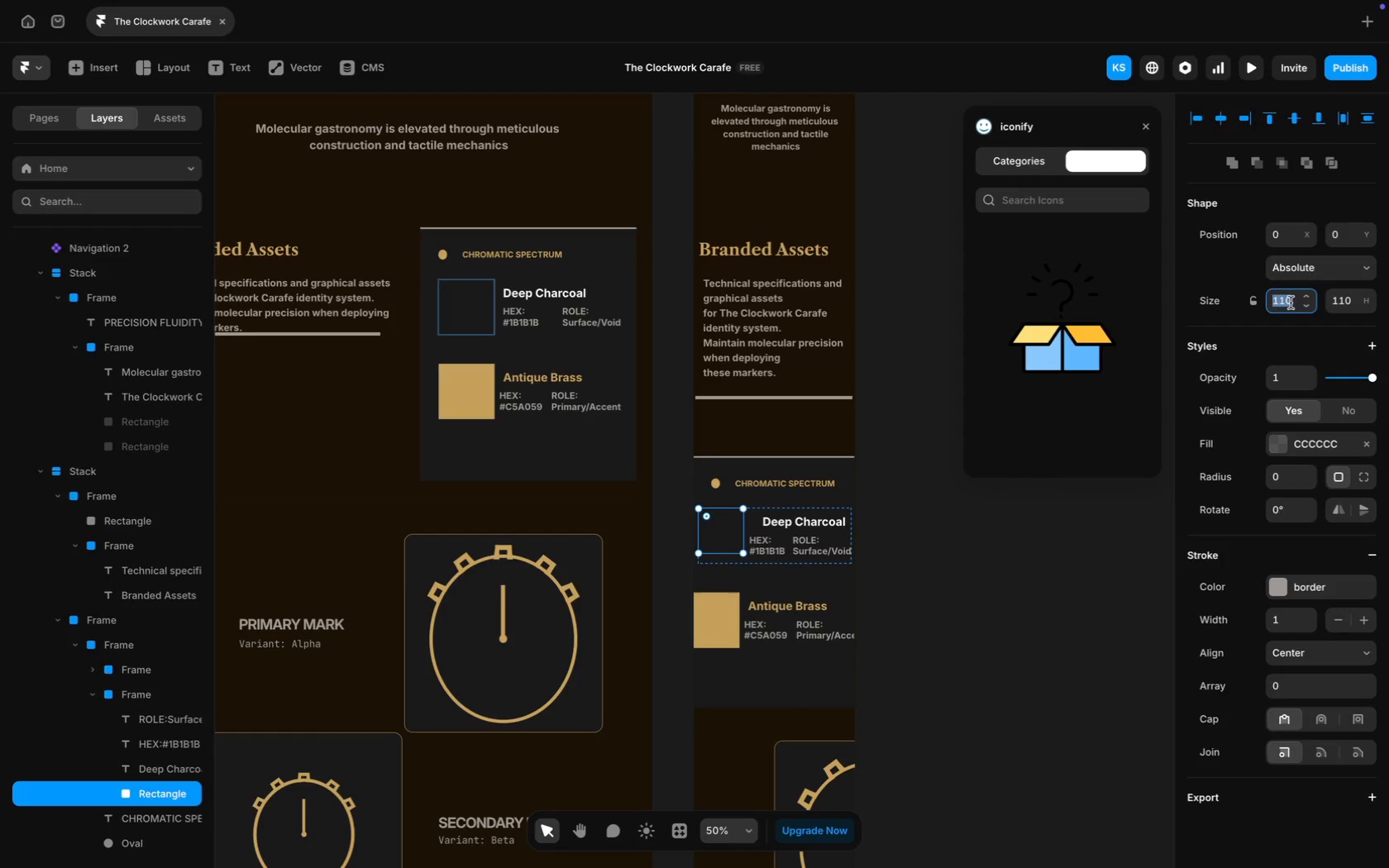 
type(100)
 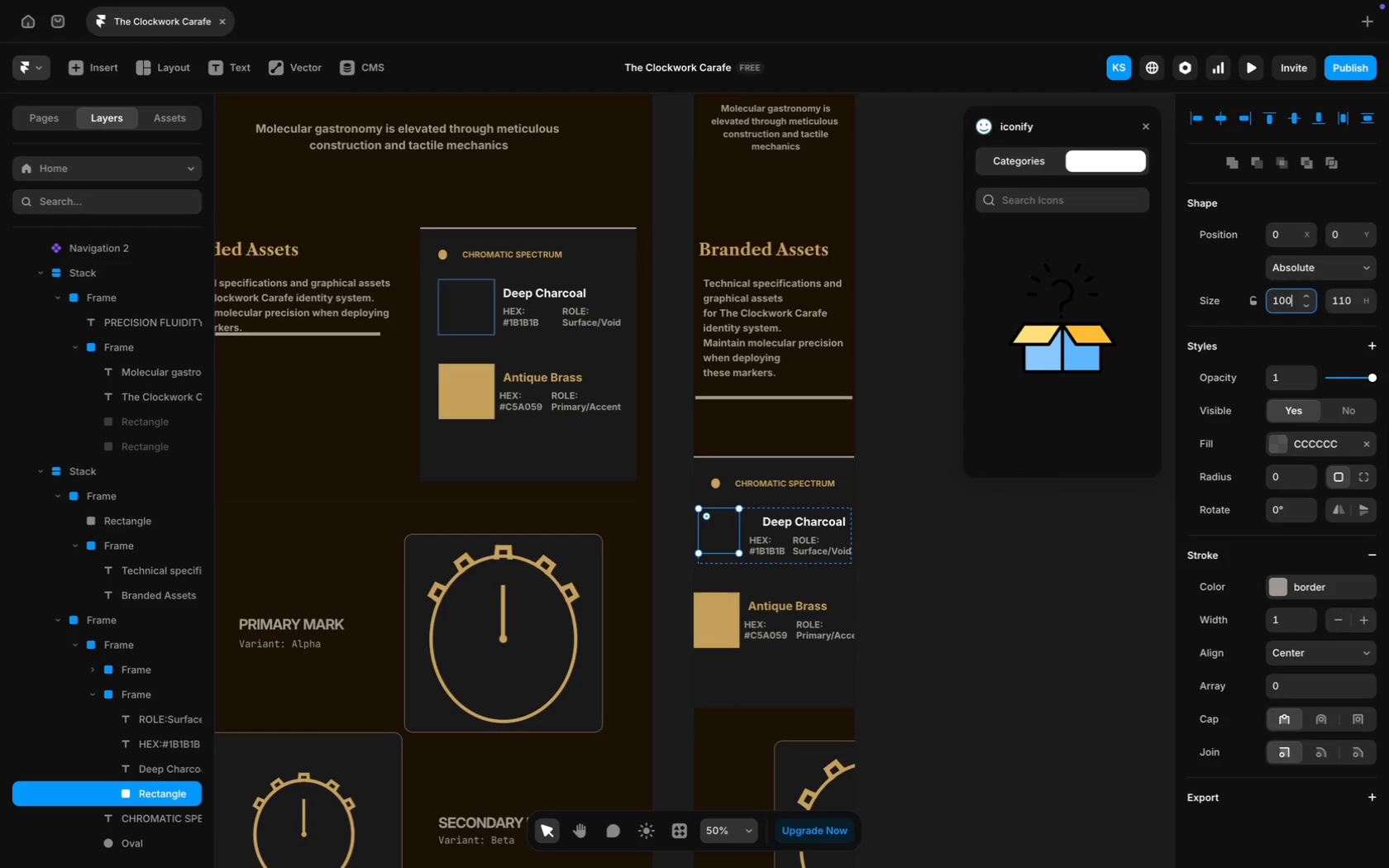 
key(Enter)
 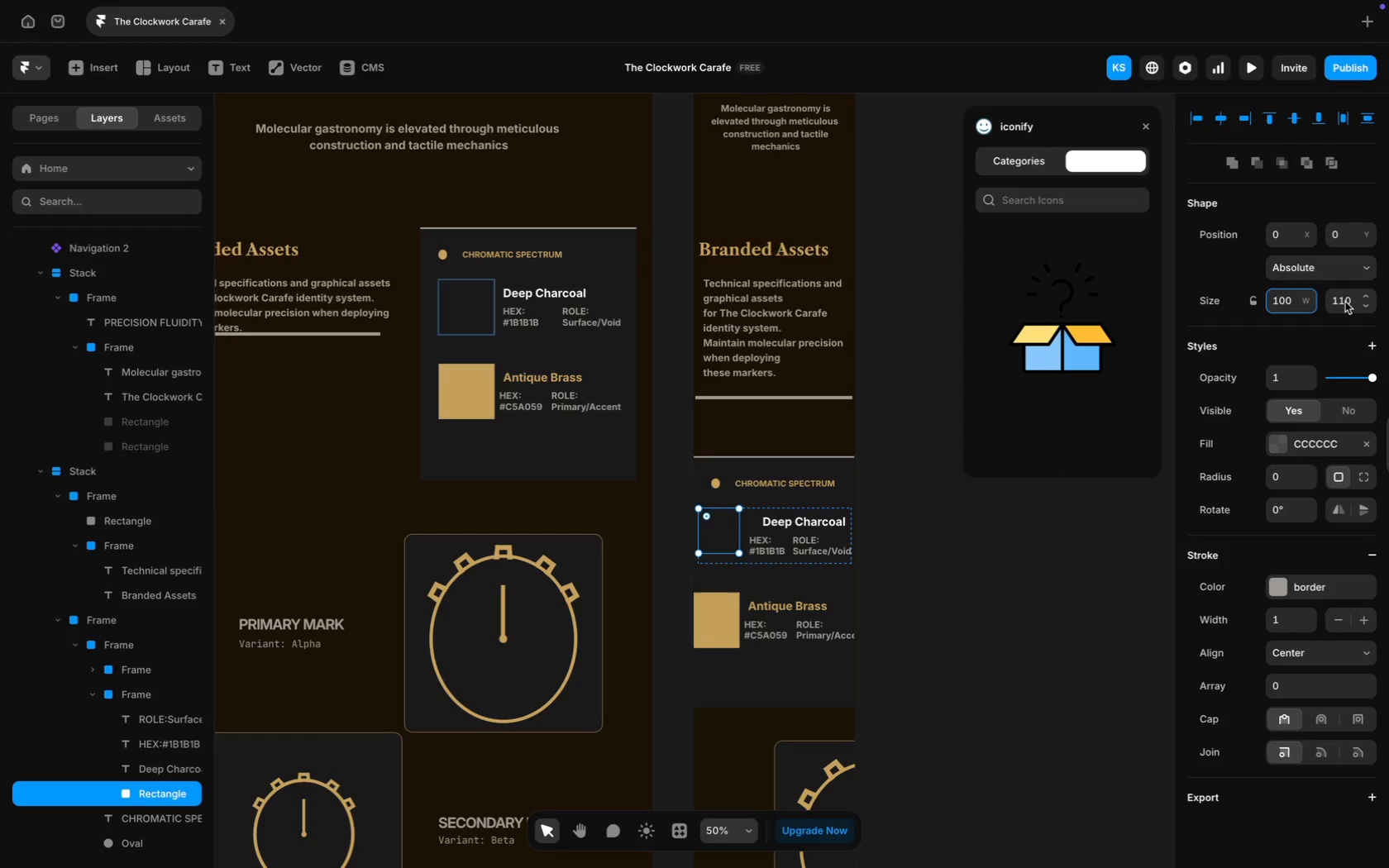 
left_click([1345, 302])
 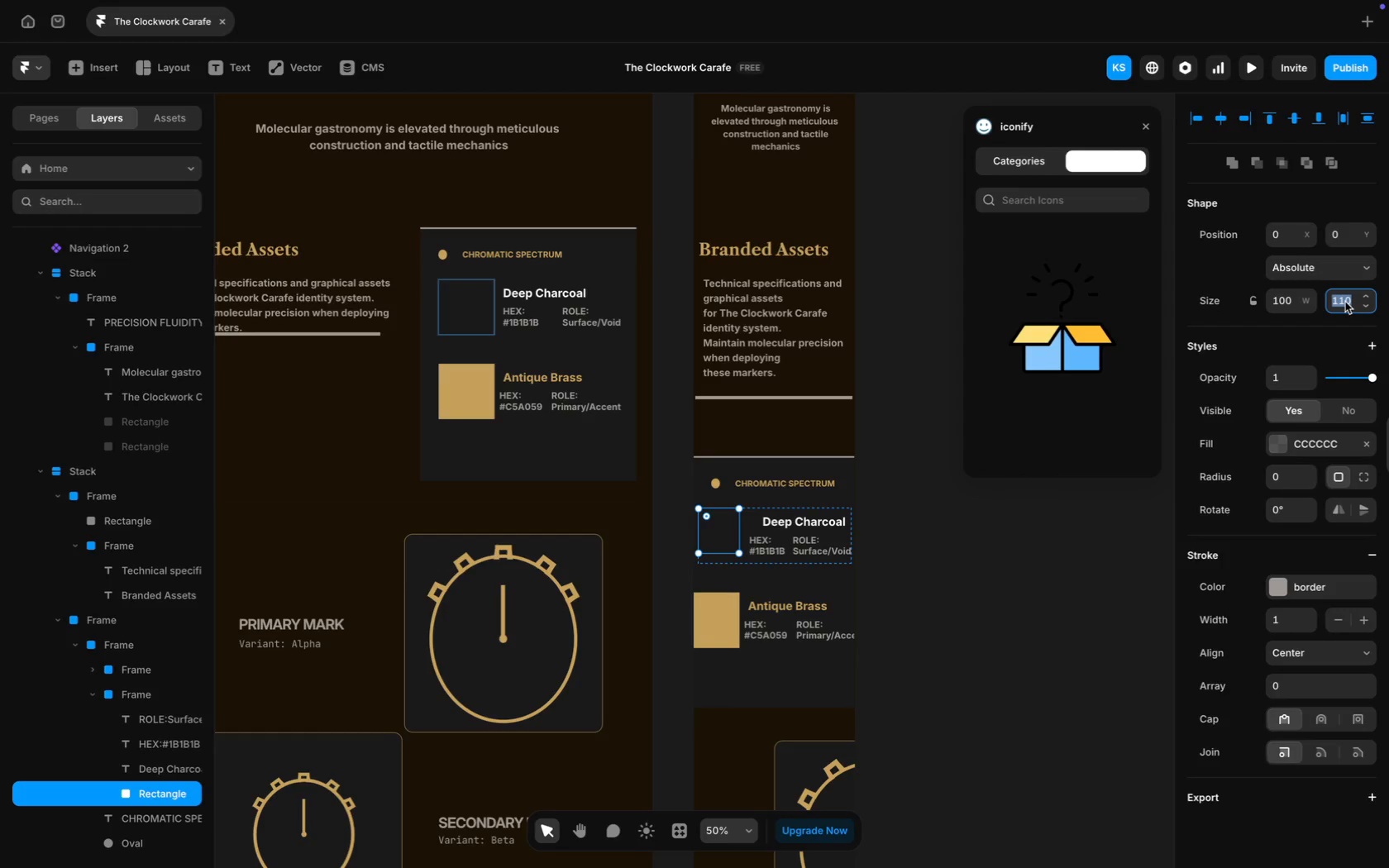 
type(100)
 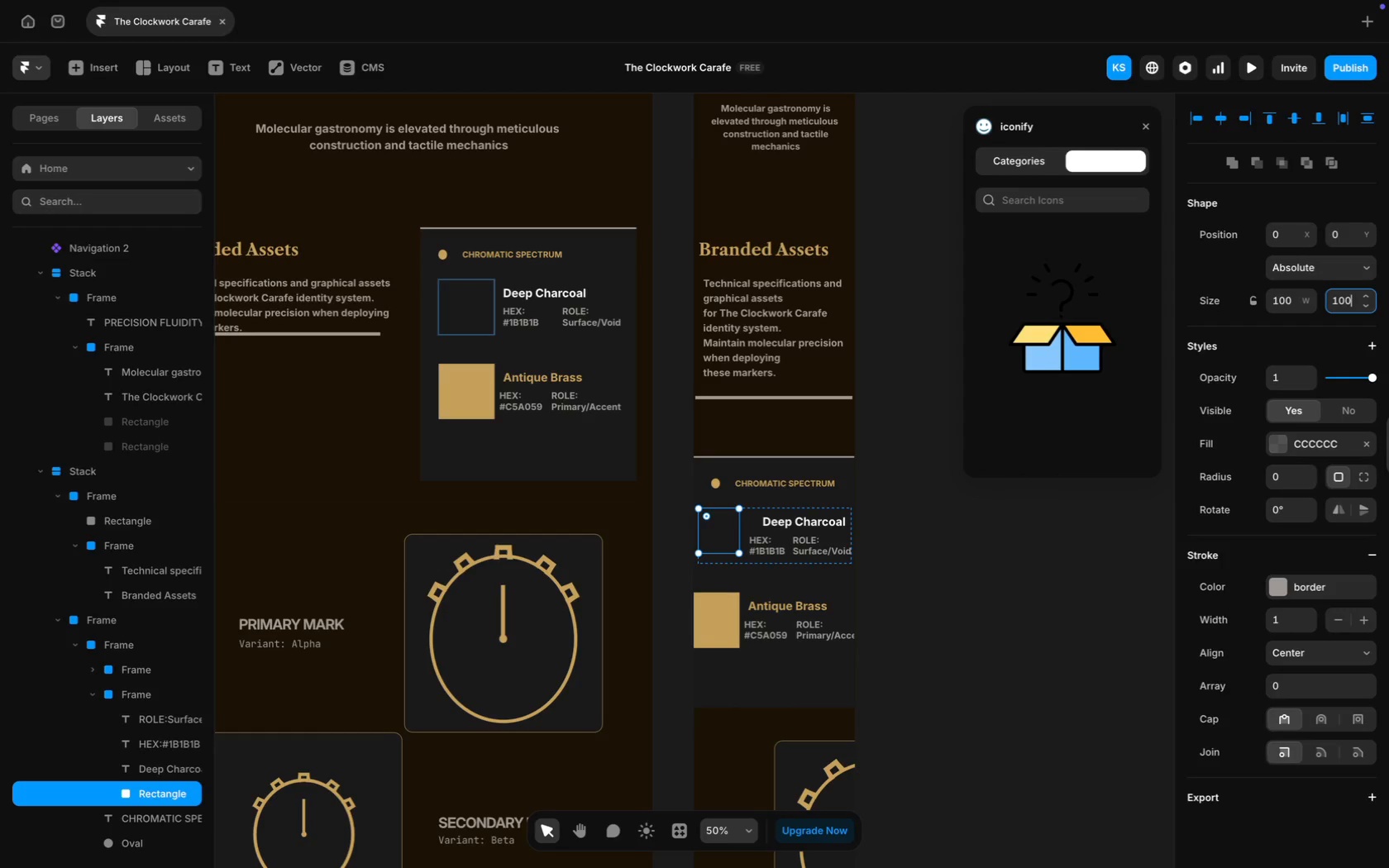 
key(Enter)
 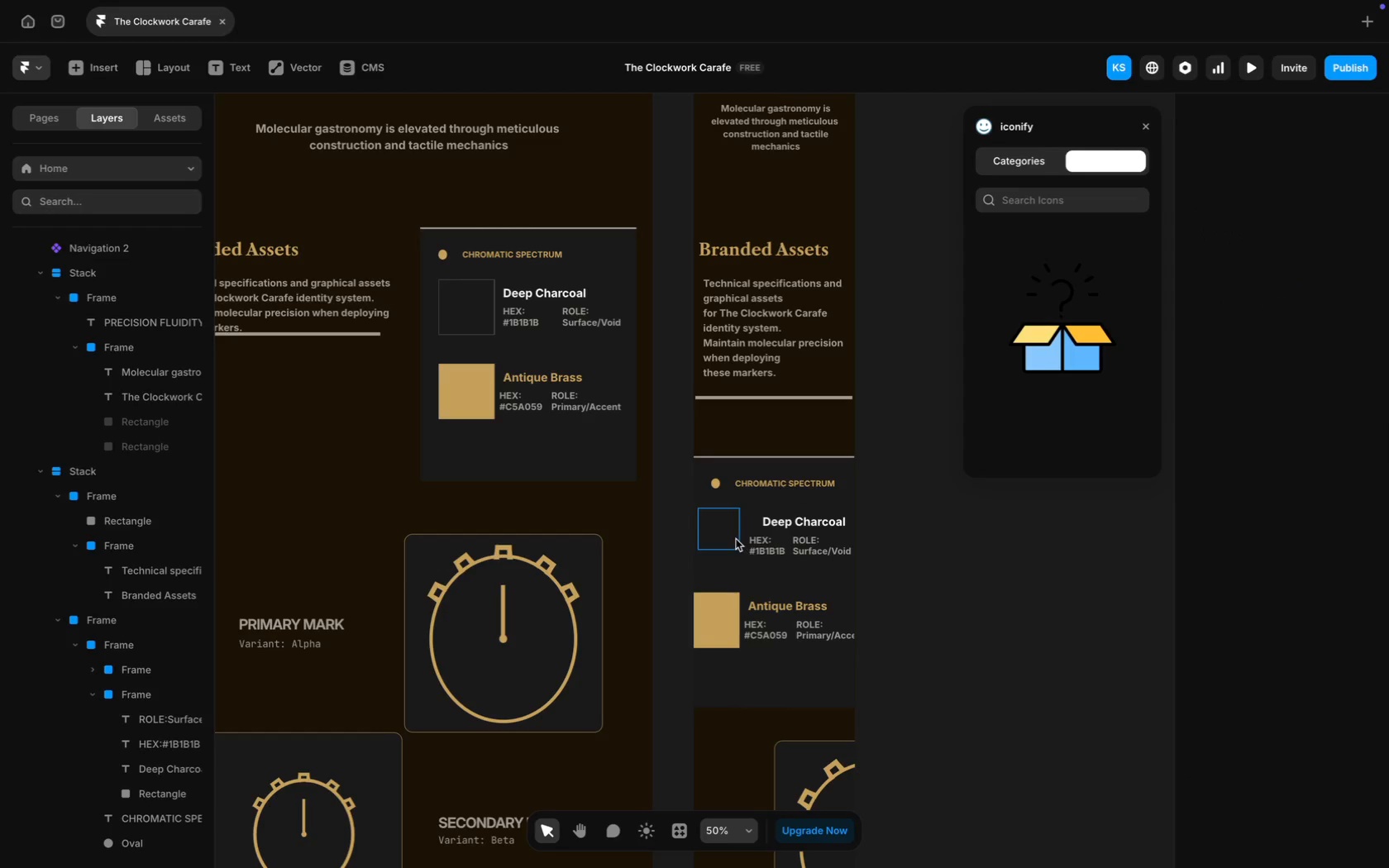 
left_click_drag(start_coordinate=[734, 538], to_coordinate=[738, 539])
 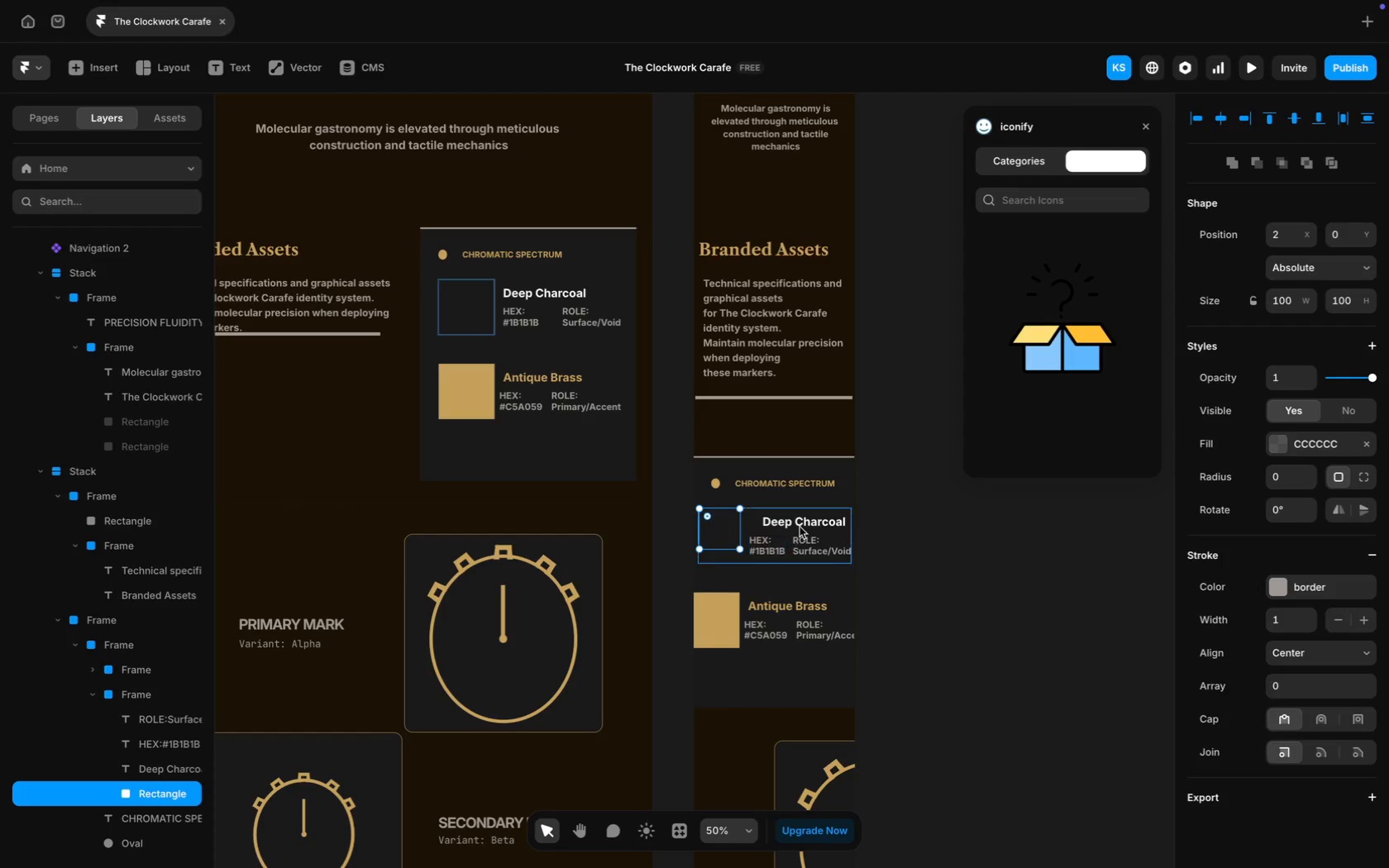 
left_click_drag(start_coordinate=[813, 519], to_coordinate=[800, 515])
 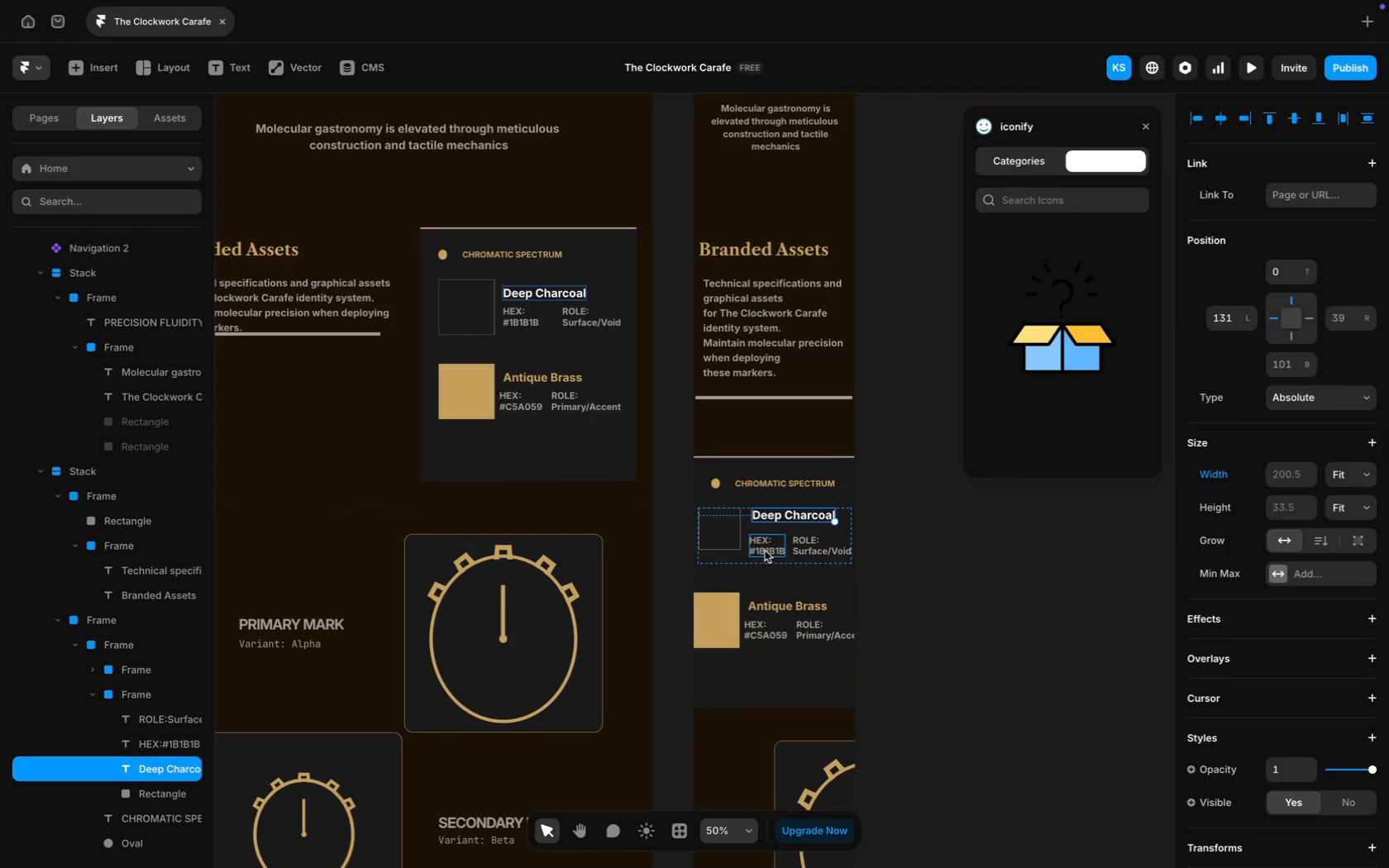 
left_click_drag(start_coordinate=[773, 545], to_coordinate=[773, 539])
 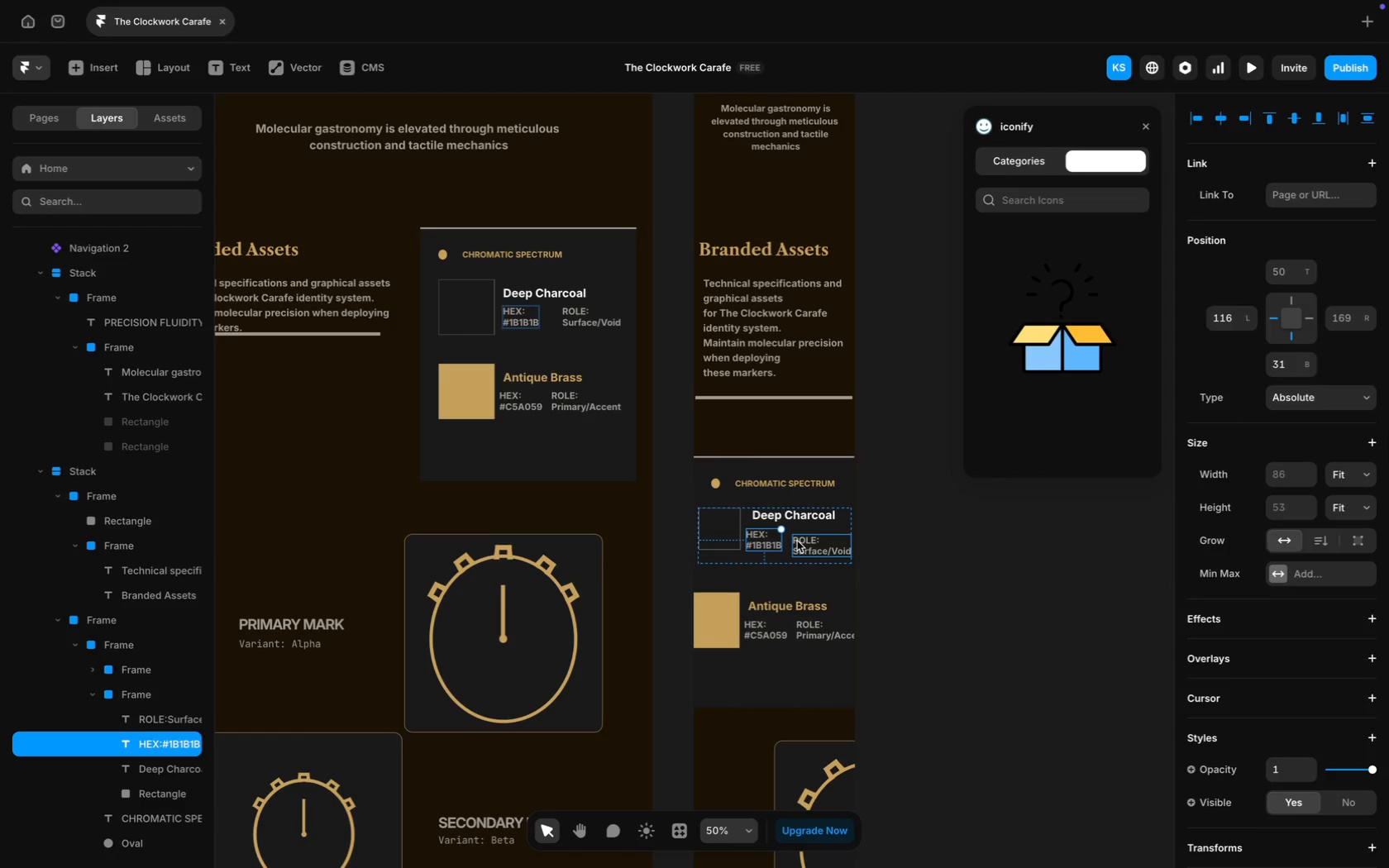 
key(ArrowUp)
 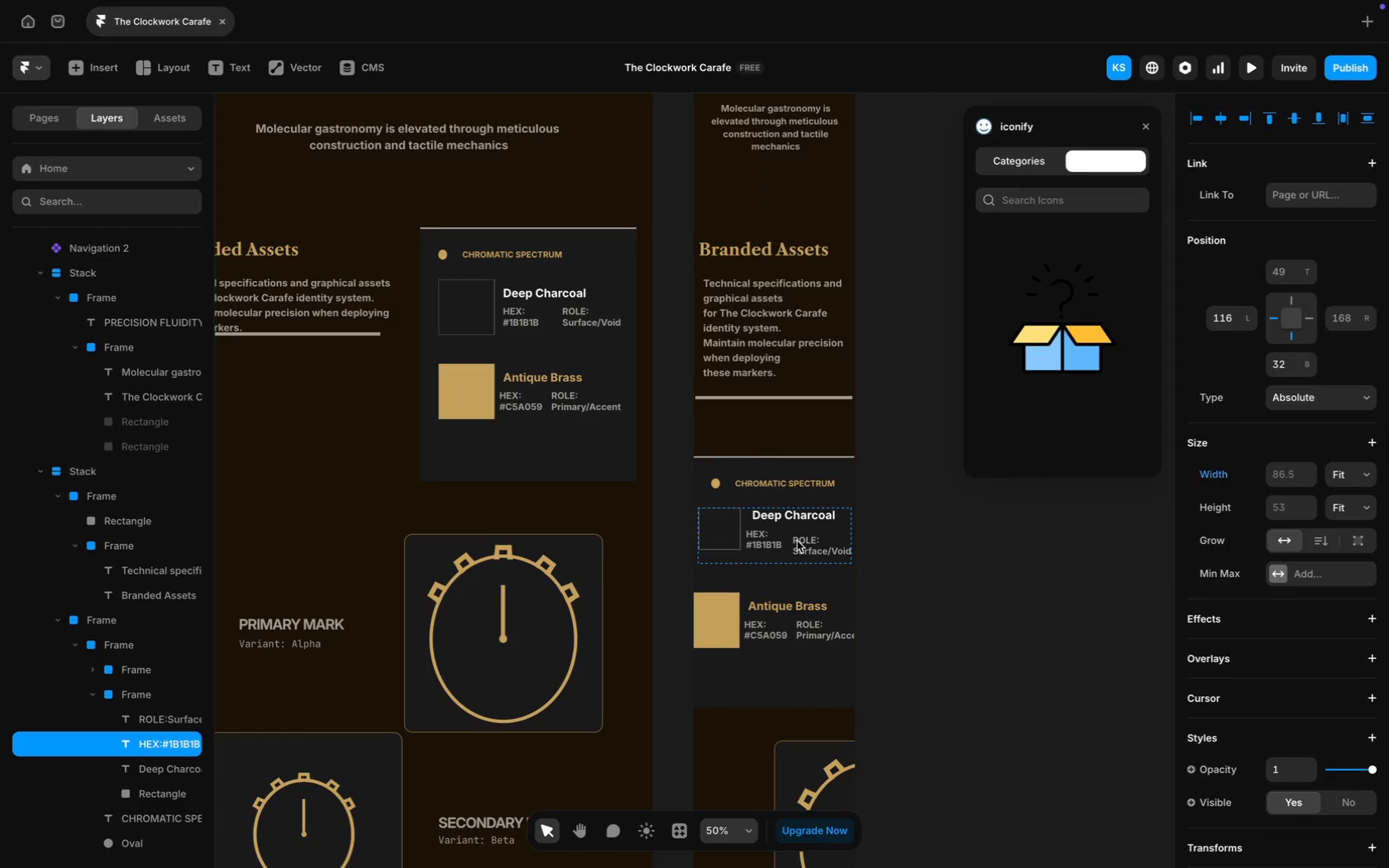 
key(ArrowUp)
 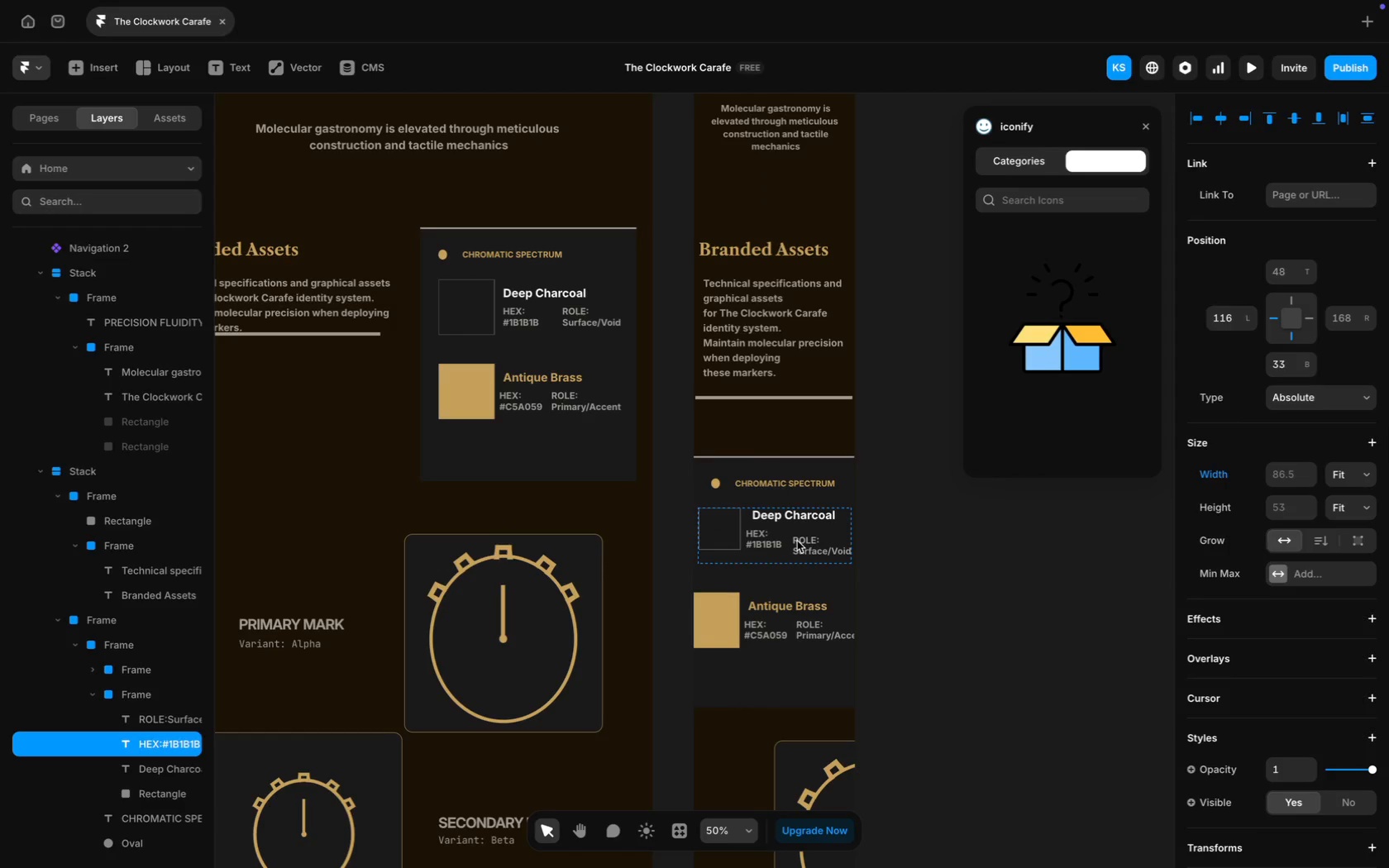 
key(ArrowUp)
 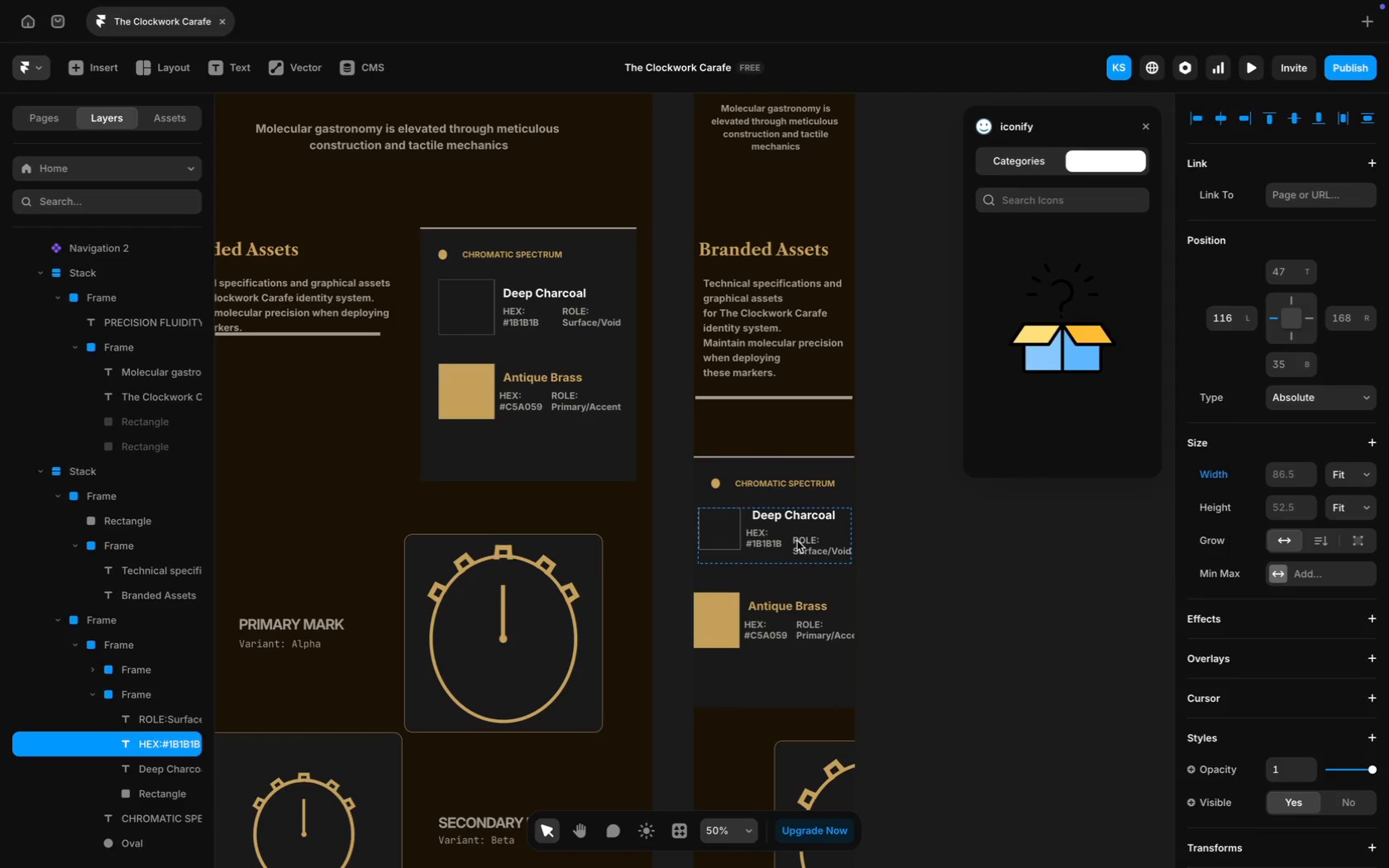 
key(ArrowUp)
 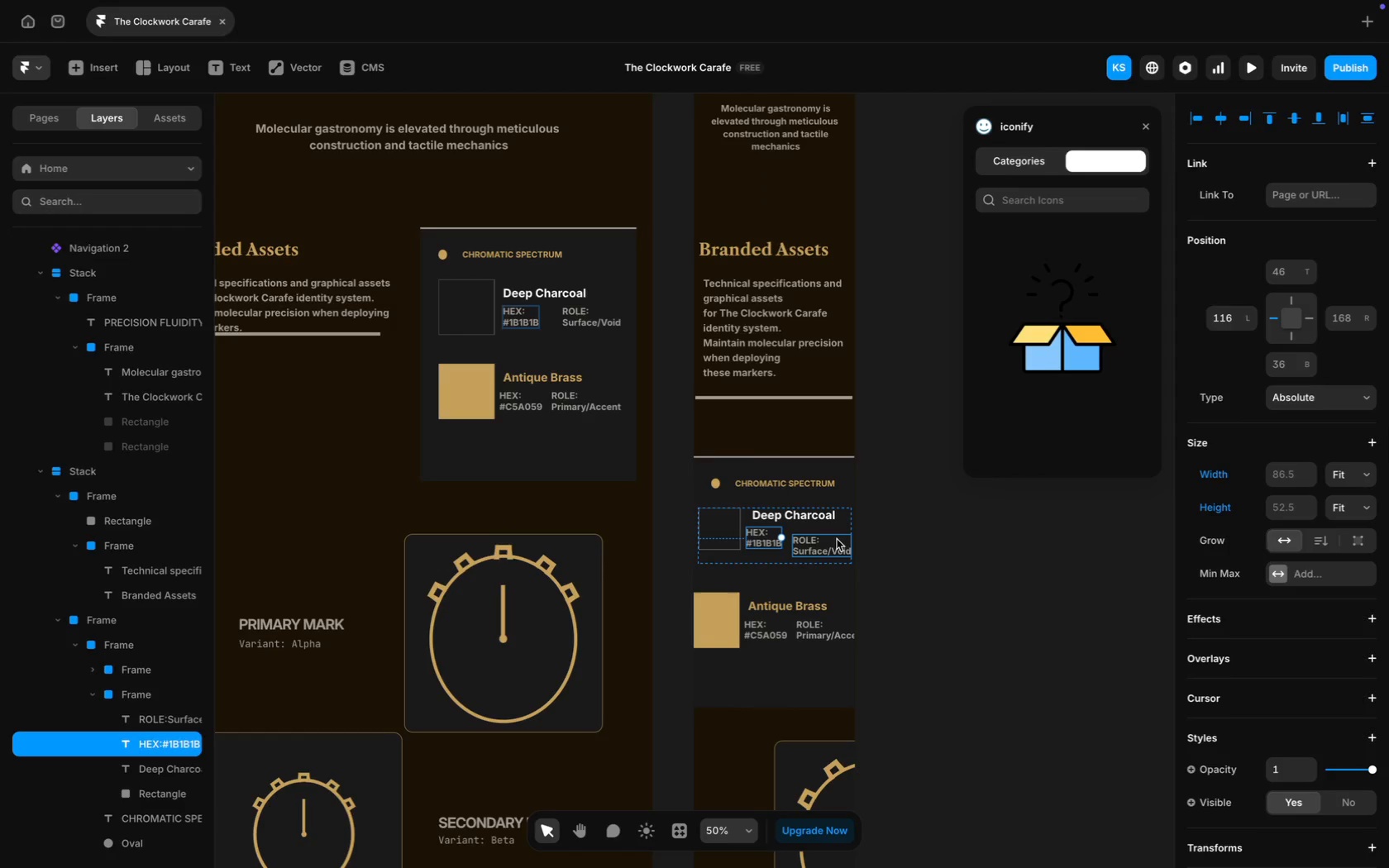 
left_click([837, 539])
 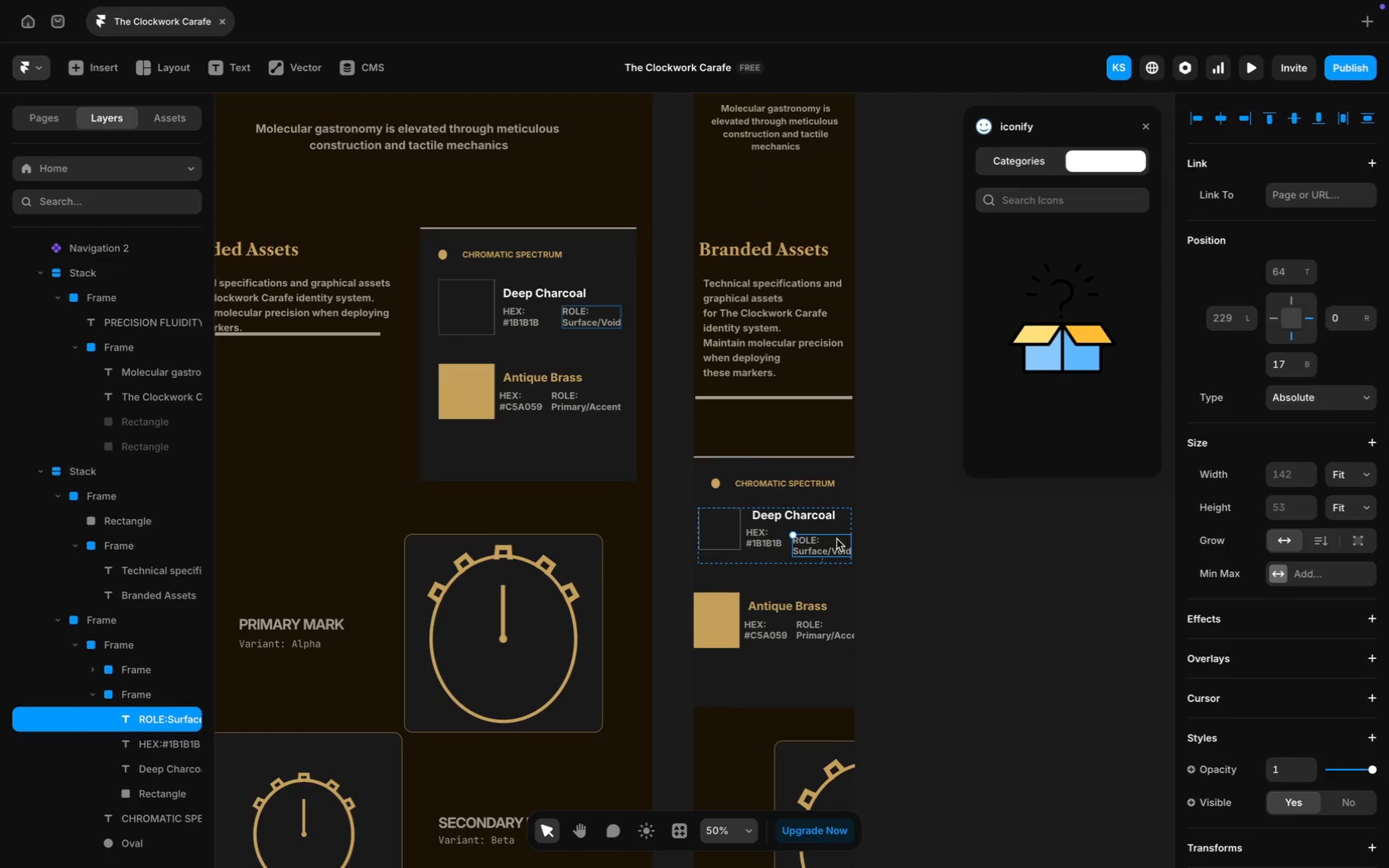 
hold_key(key=ArrowUp, duration=1.5)
 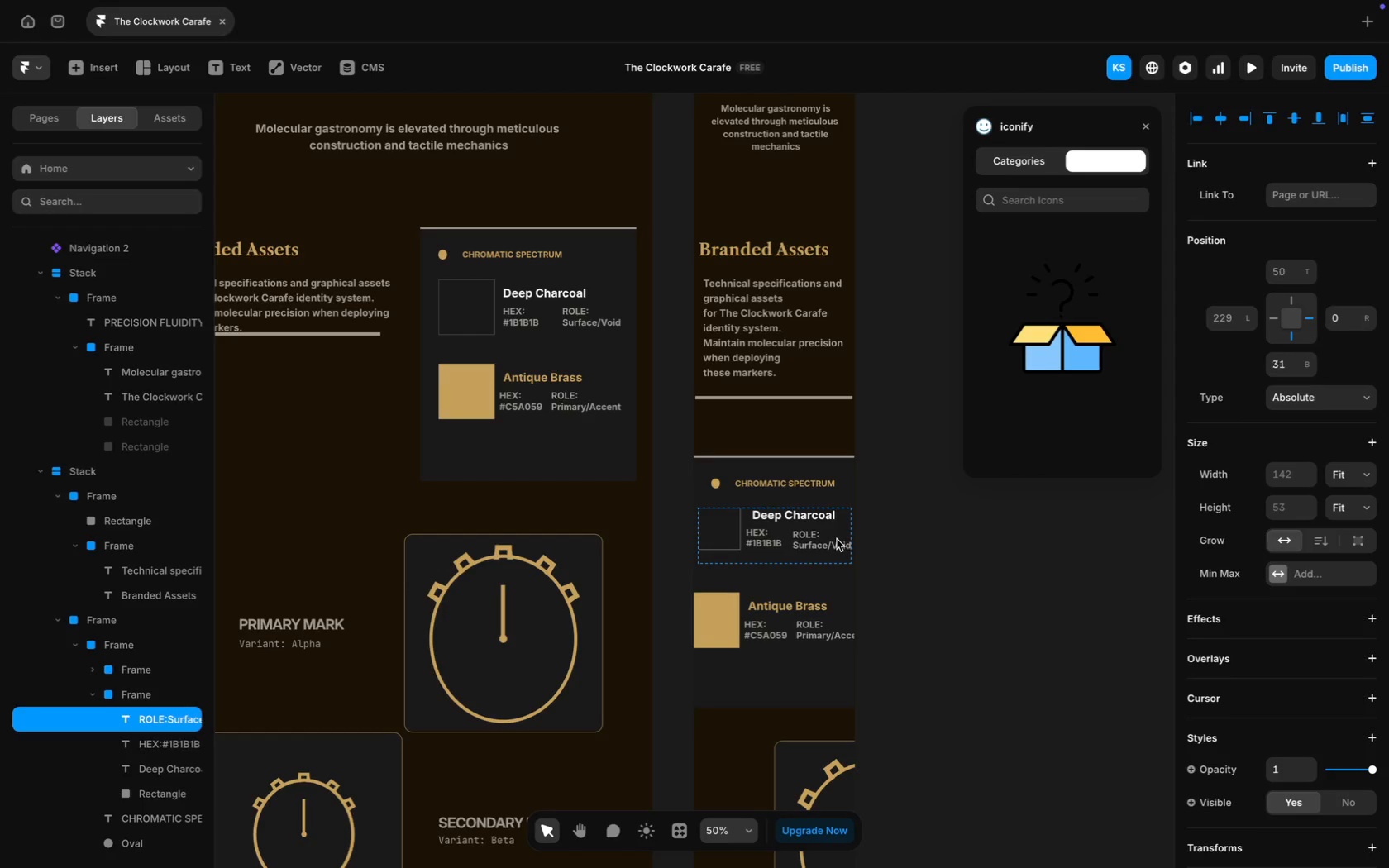 
key(ArrowUp)
 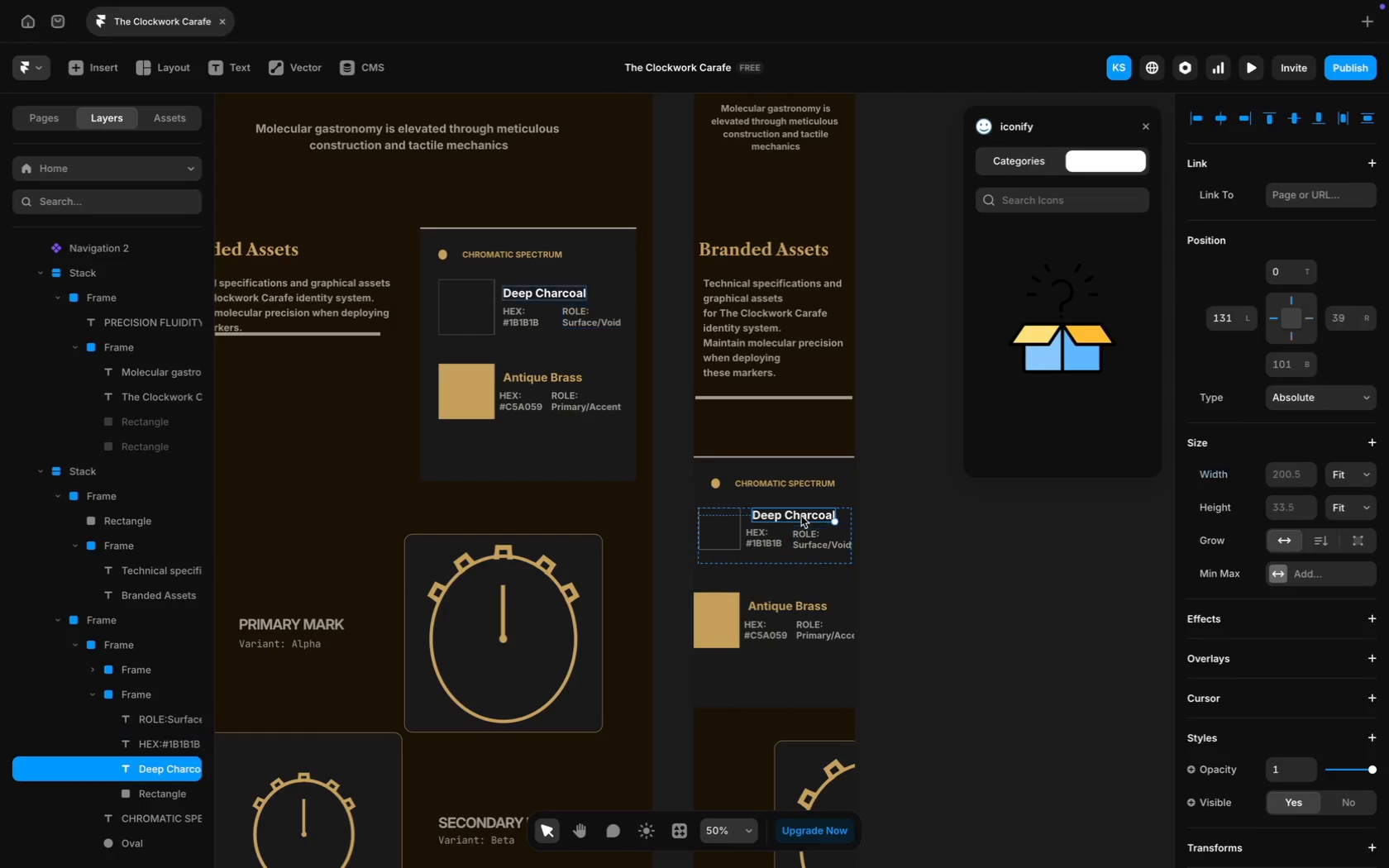 
key(Meta+A)
 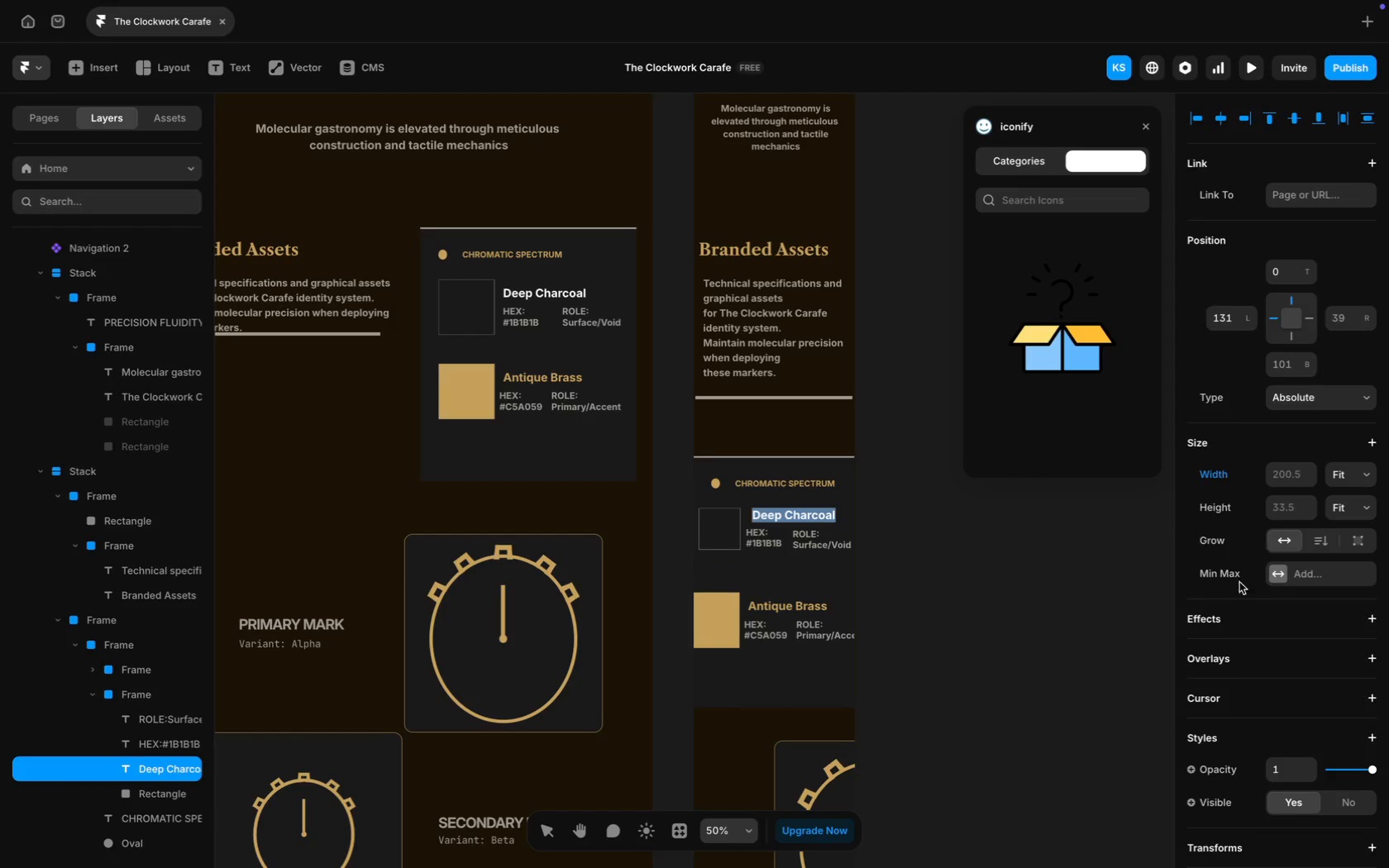 
scroll: coordinate [1294, 687], scroll_direction: down, amount: 45.0
 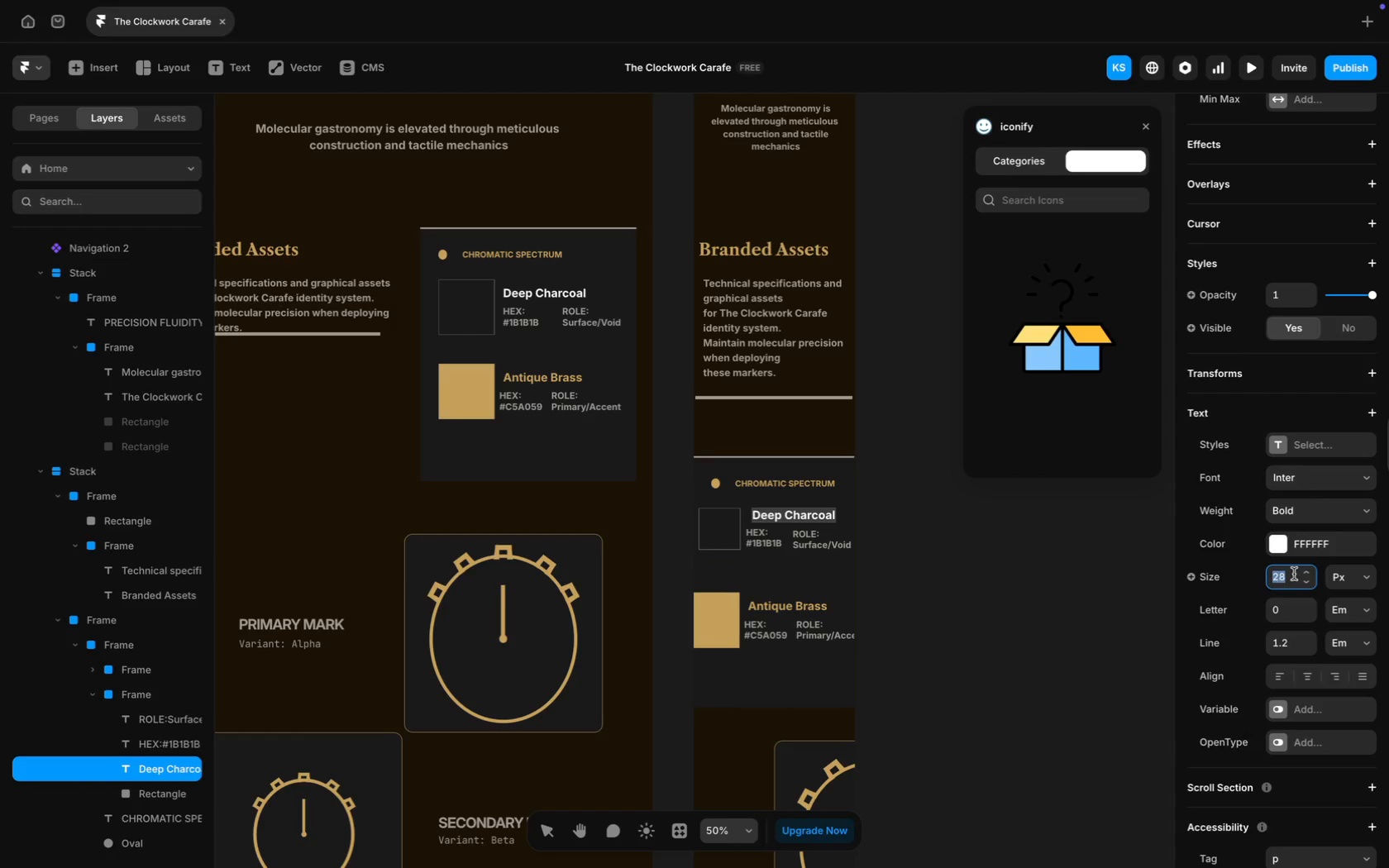 
type(22)
 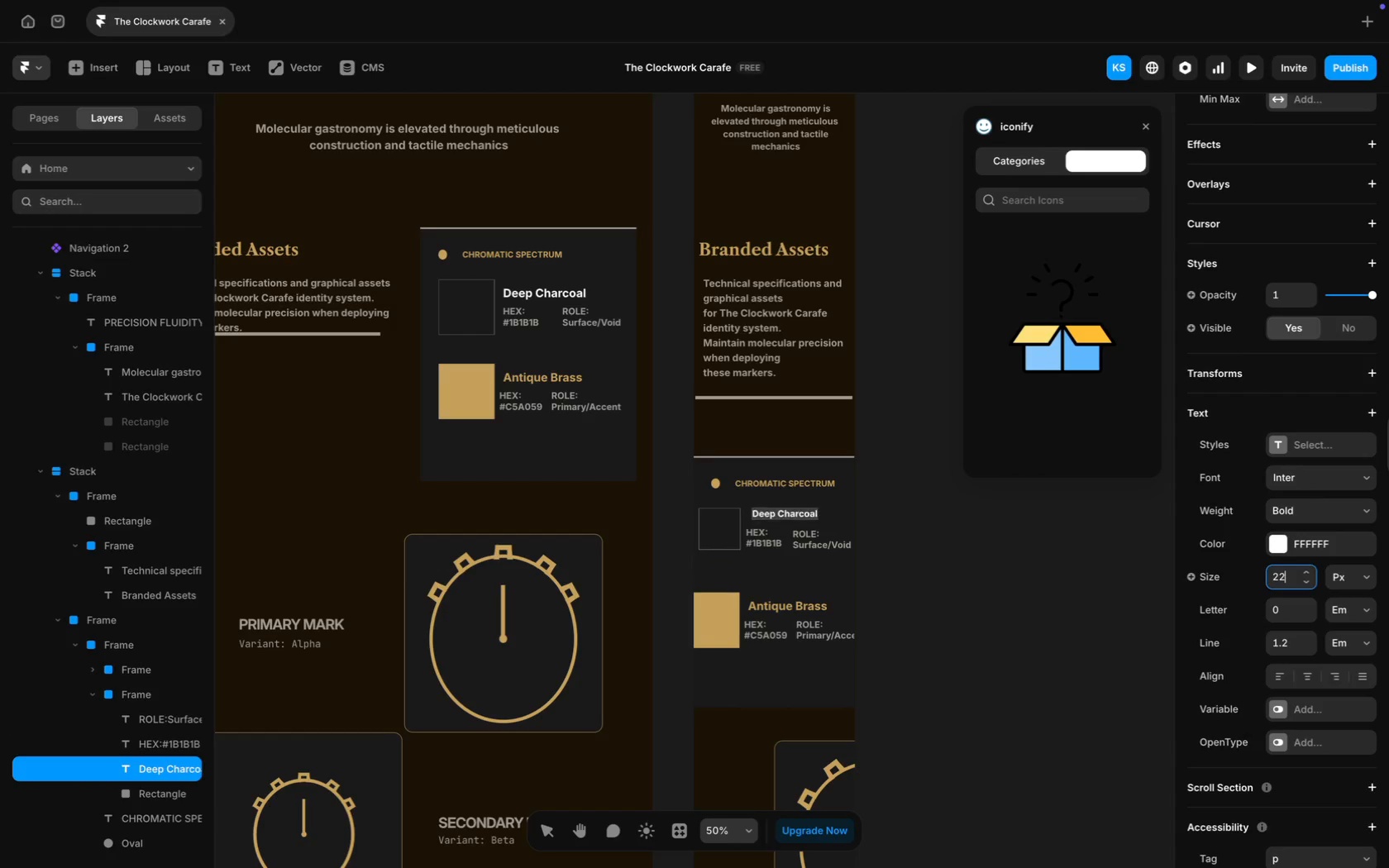 
key(Enter)
 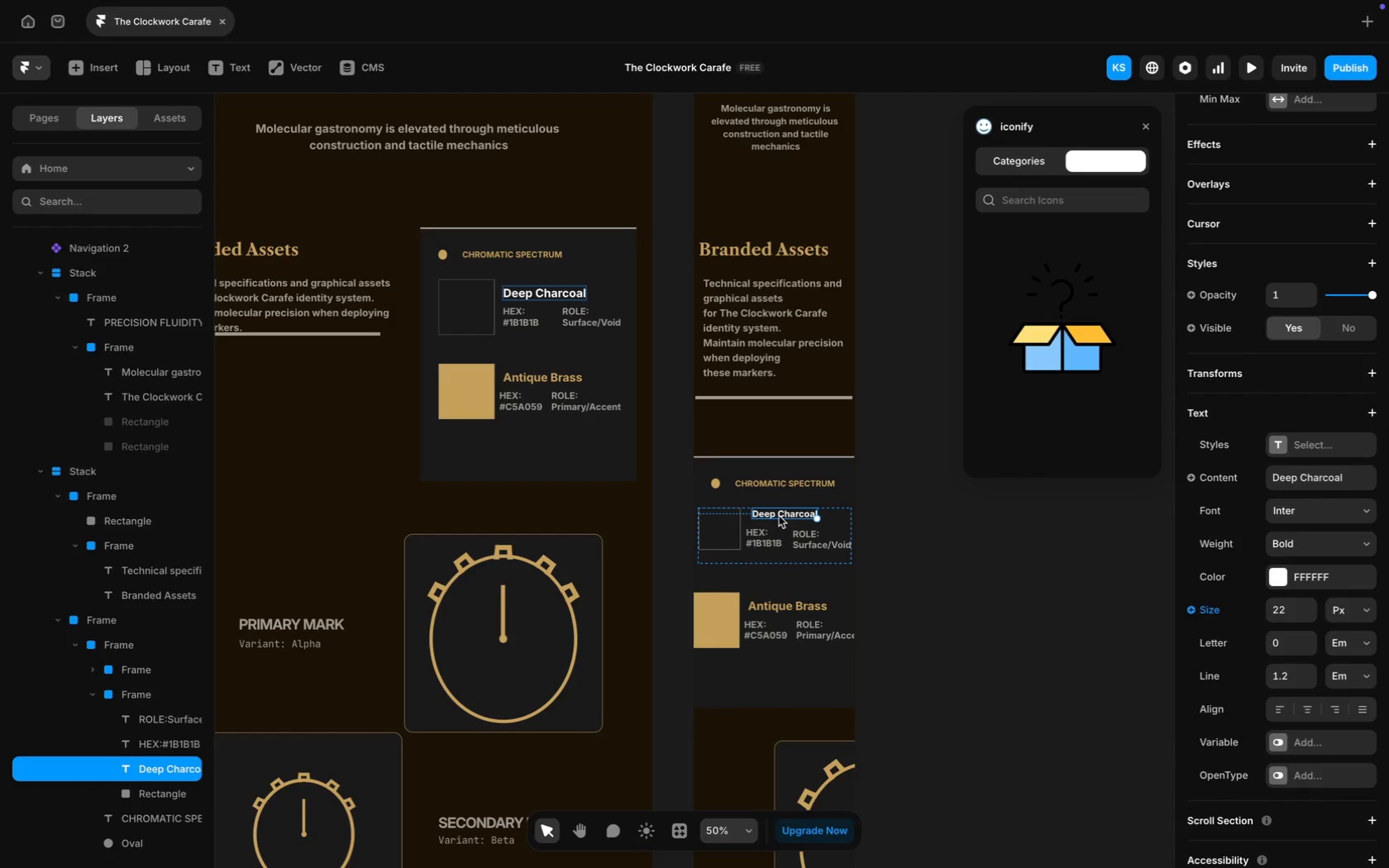 
left_click_drag(start_coordinate=[780, 514], to_coordinate=[776, 515])
 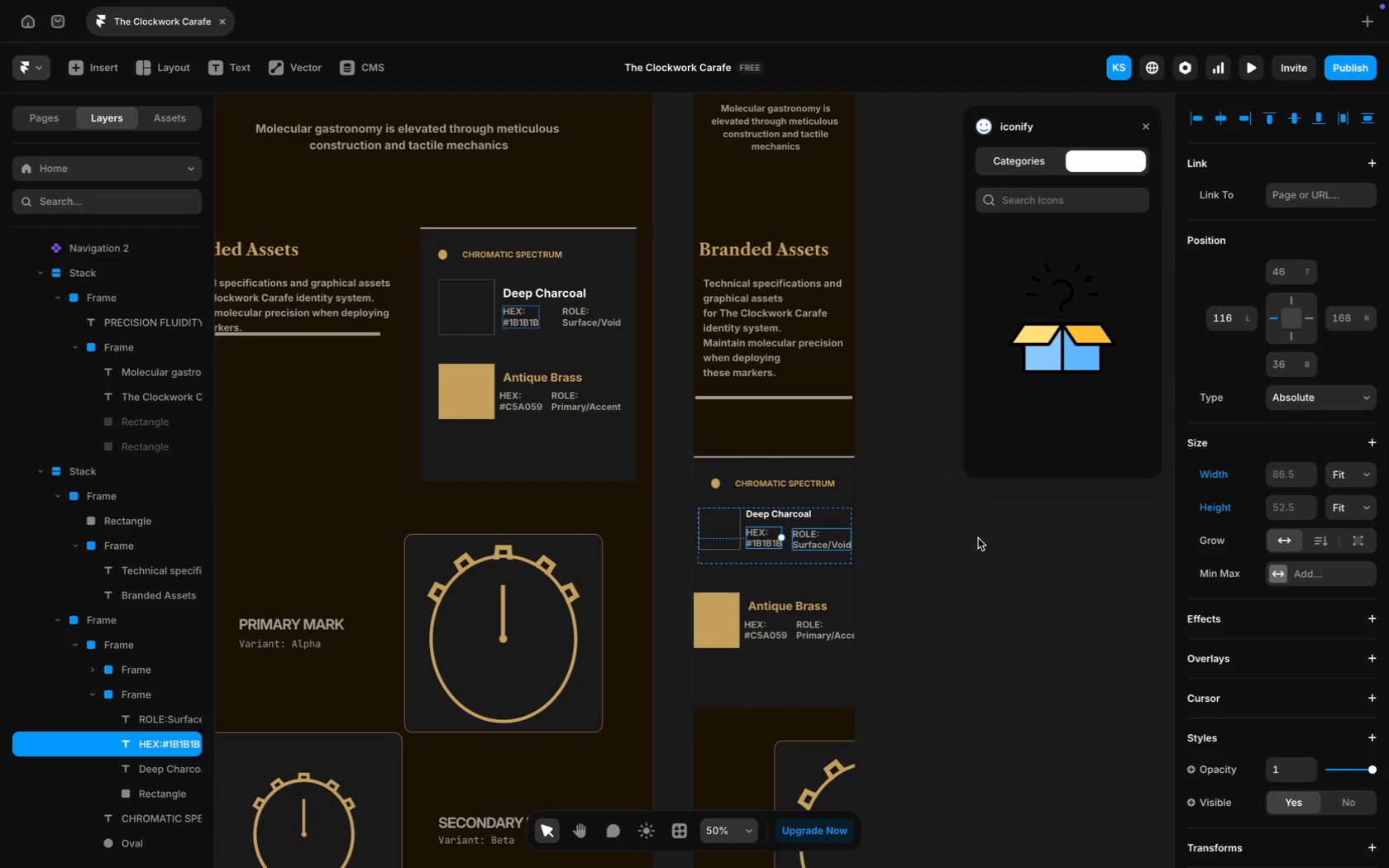 
scroll: coordinate [1258, 642], scroll_direction: down, amount: 52.0
 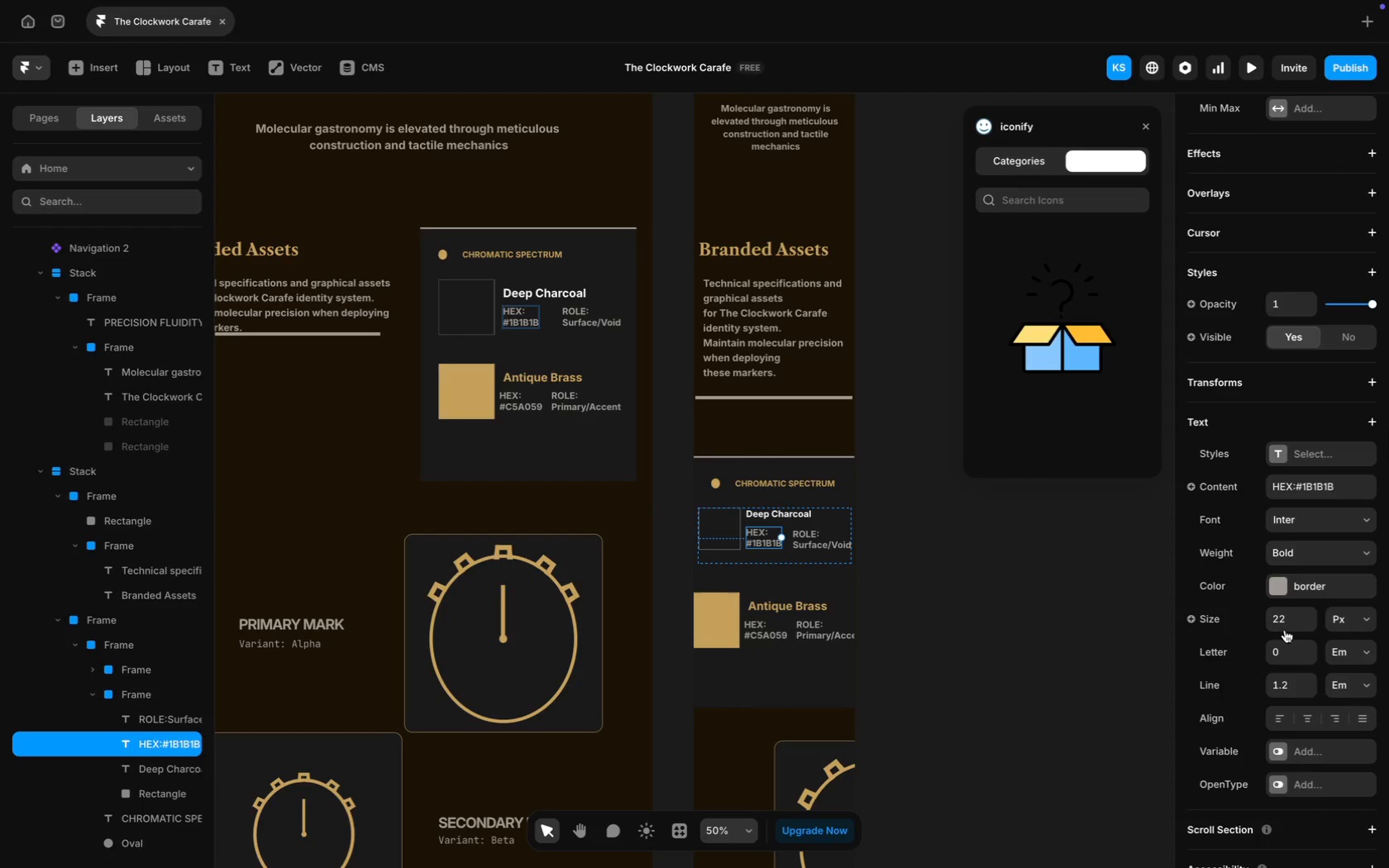 
left_click([1285, 617])
 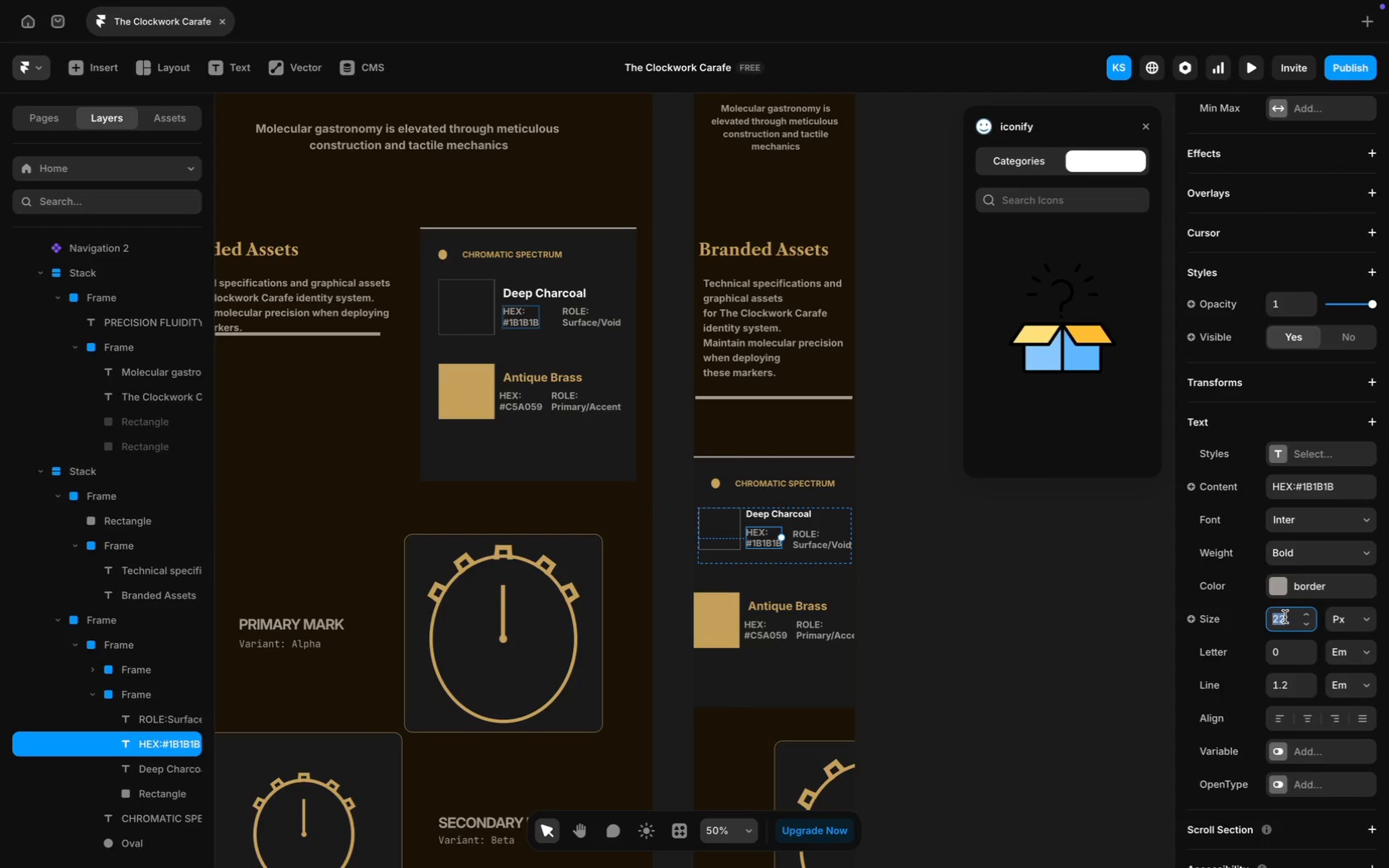 
type(20)
 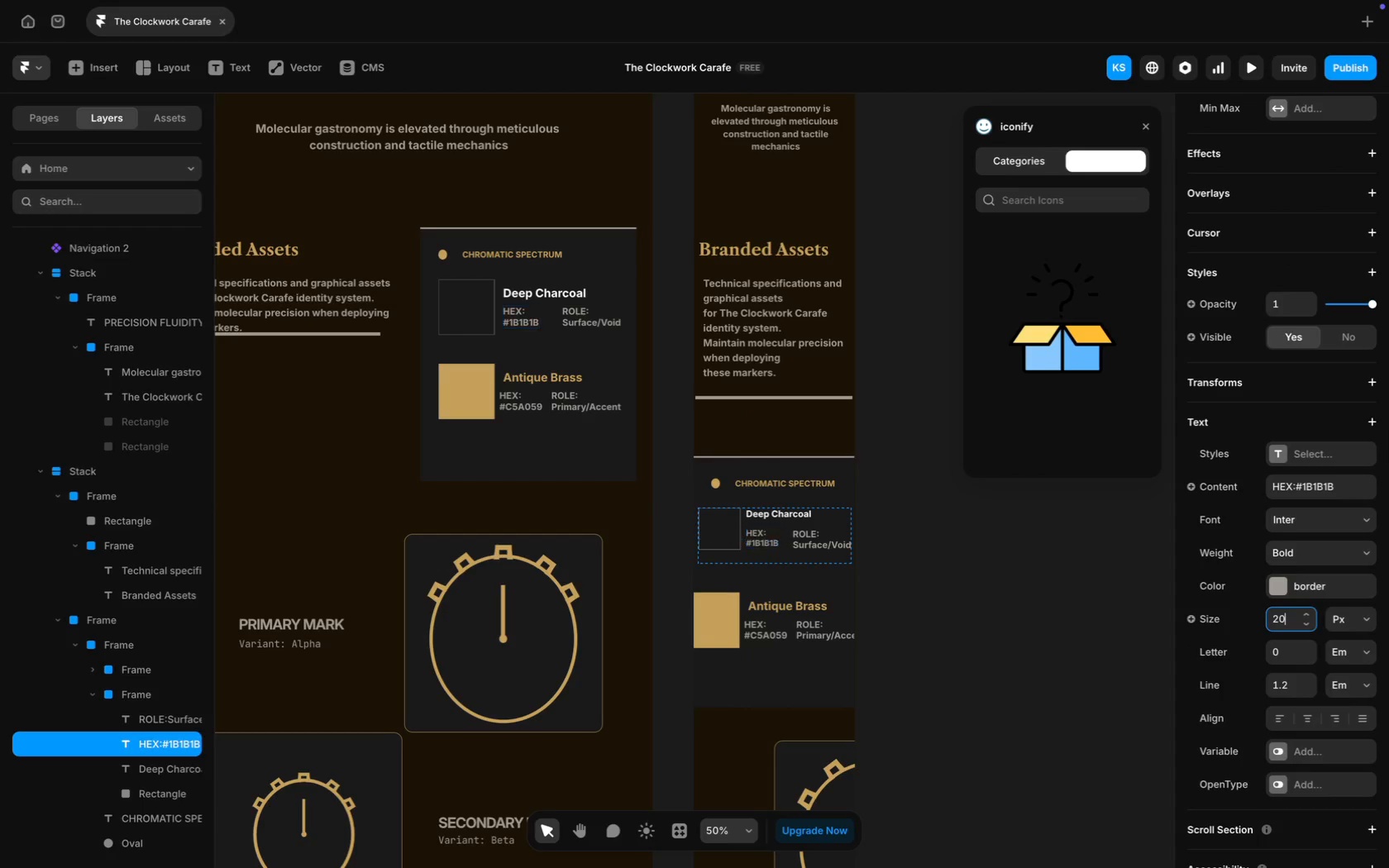 
key(Enter)
 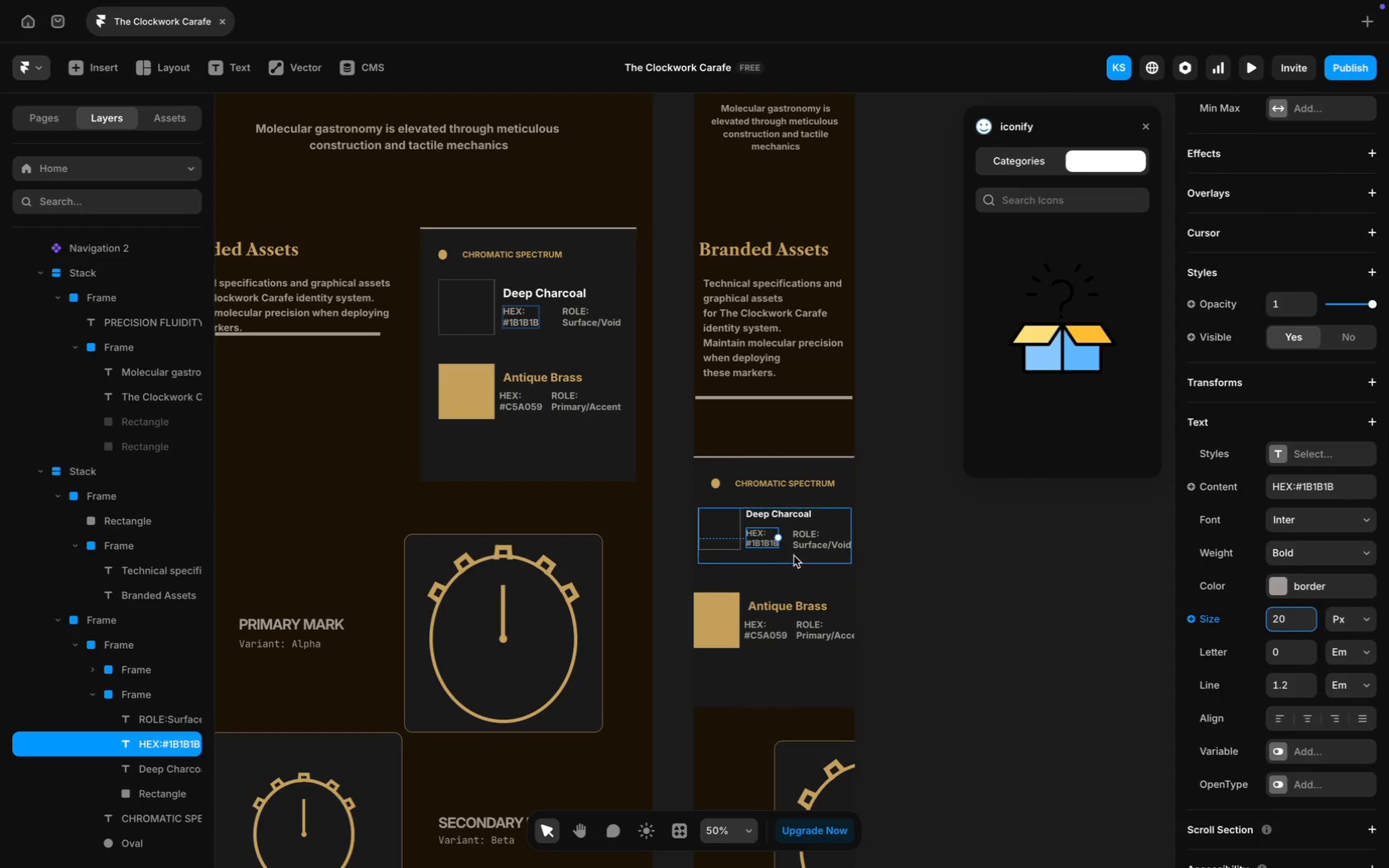 
left_click([806, 543])
 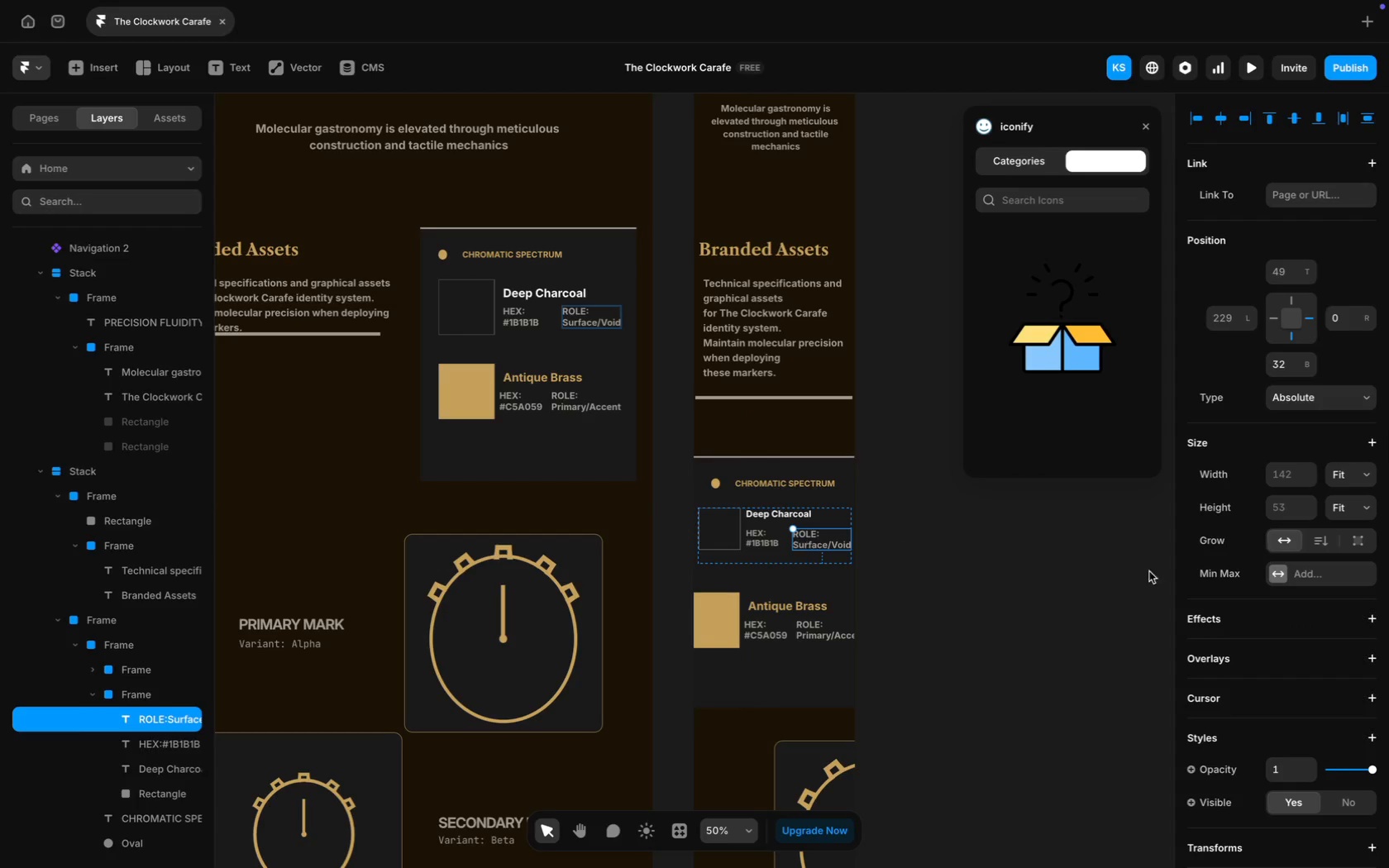 
scroll: coordinate [1288, 635], scroll_direction: down, amount: 53.0
 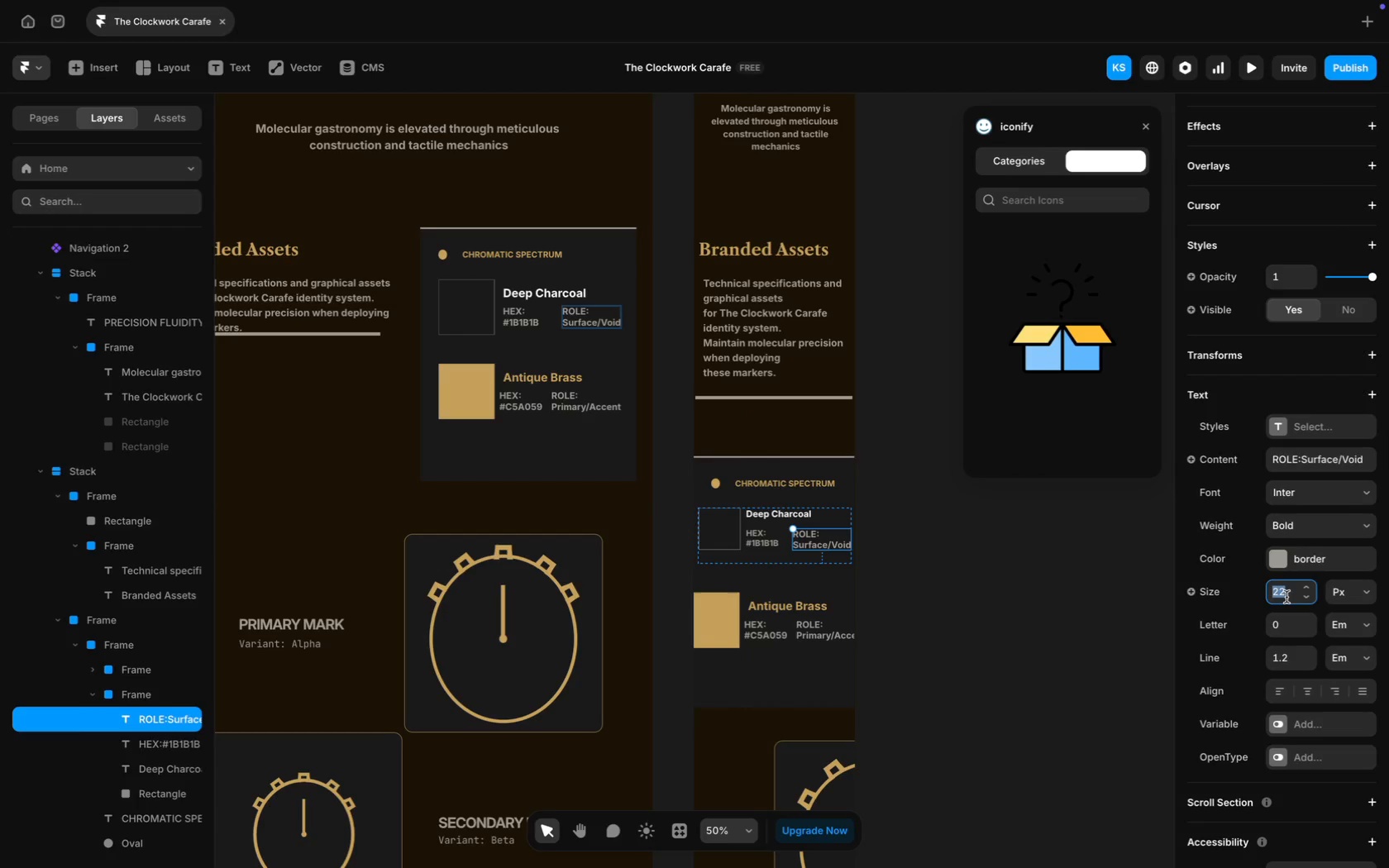 
type(20)
 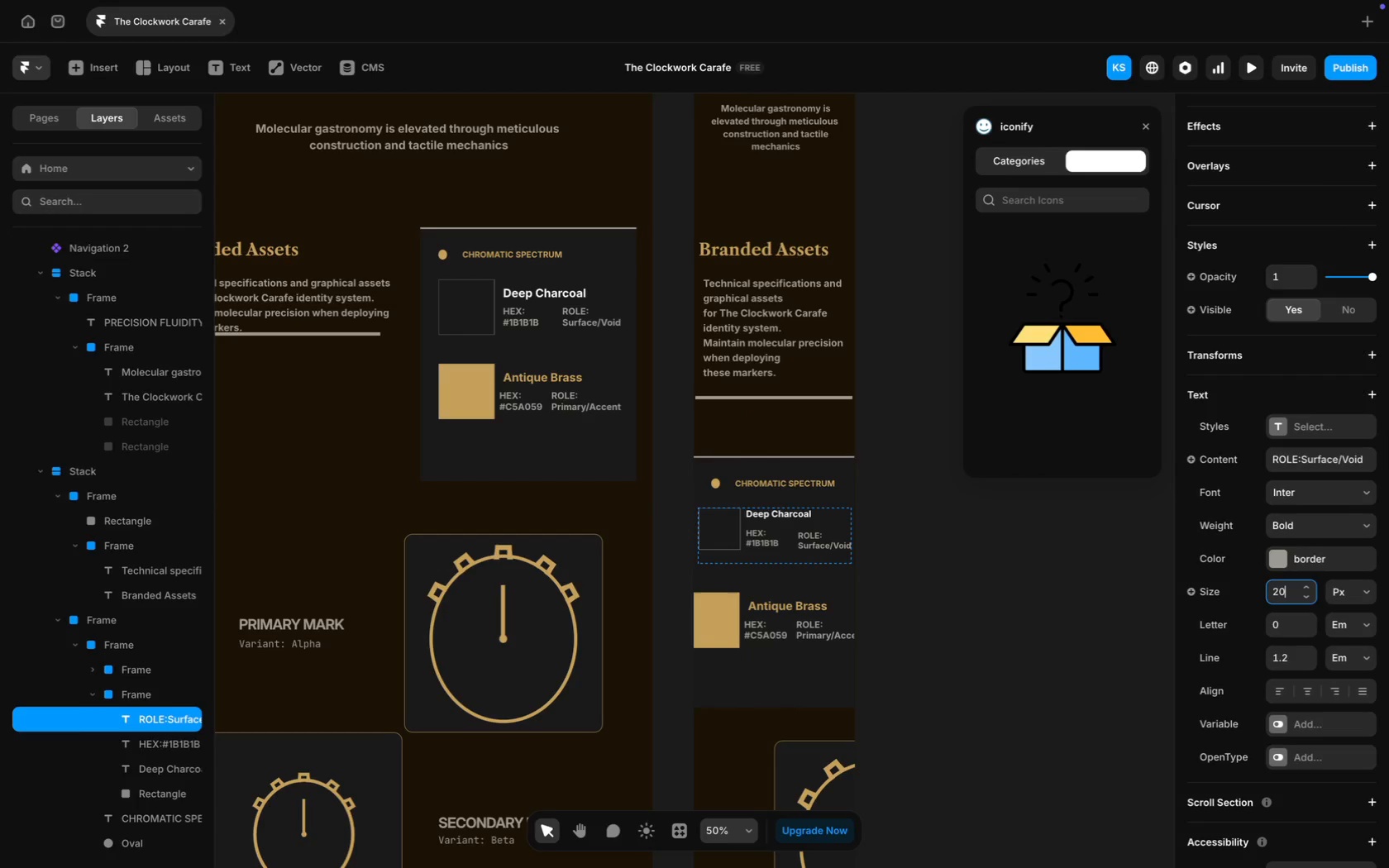 
key(Enter)
 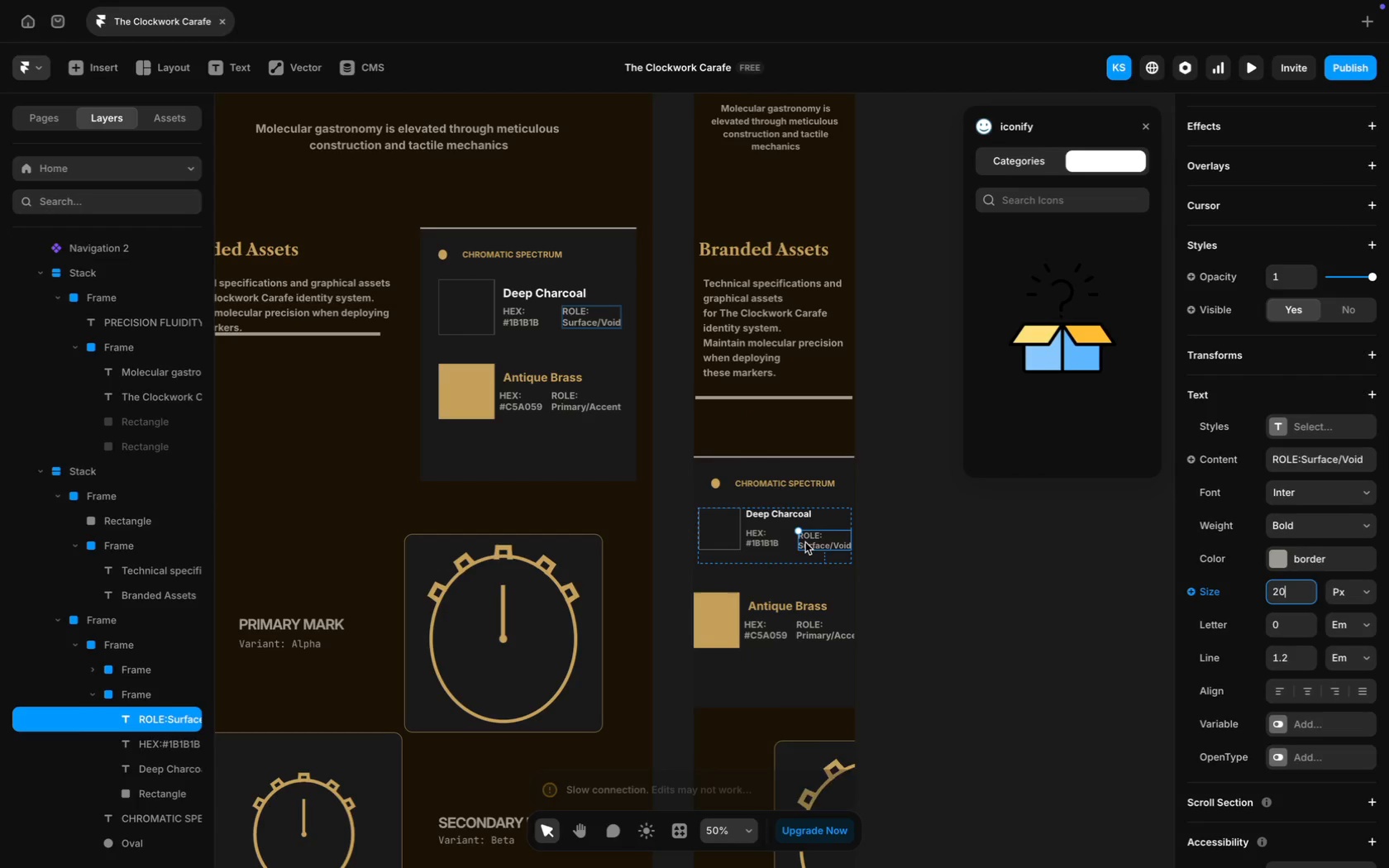 
left_click_drag(start_coordinate=[812, 537], to_coordinate=[802, 536])